 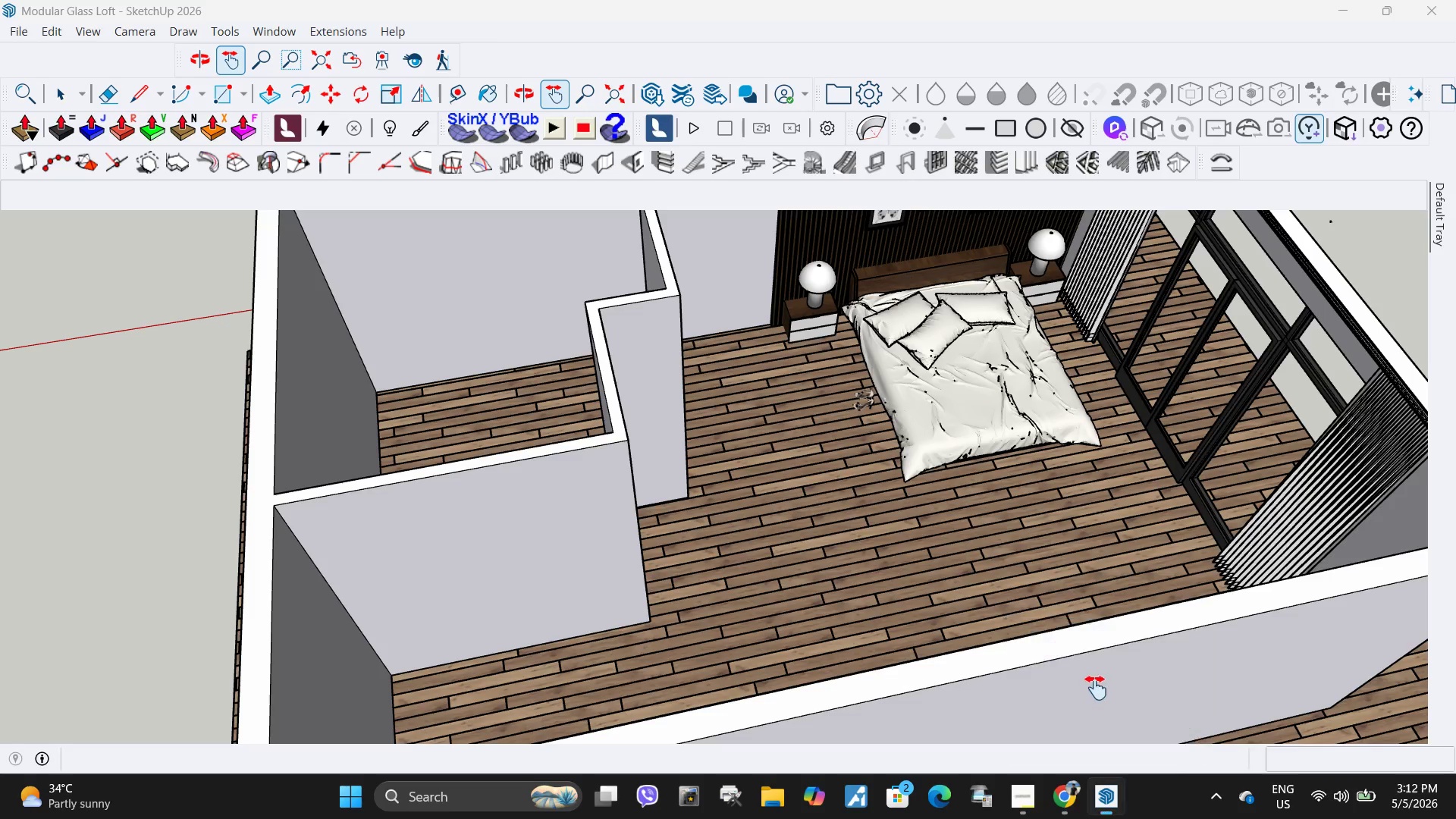 
scroll: coordinate [604, 410], scroll_direction: down, amount: 3.0
 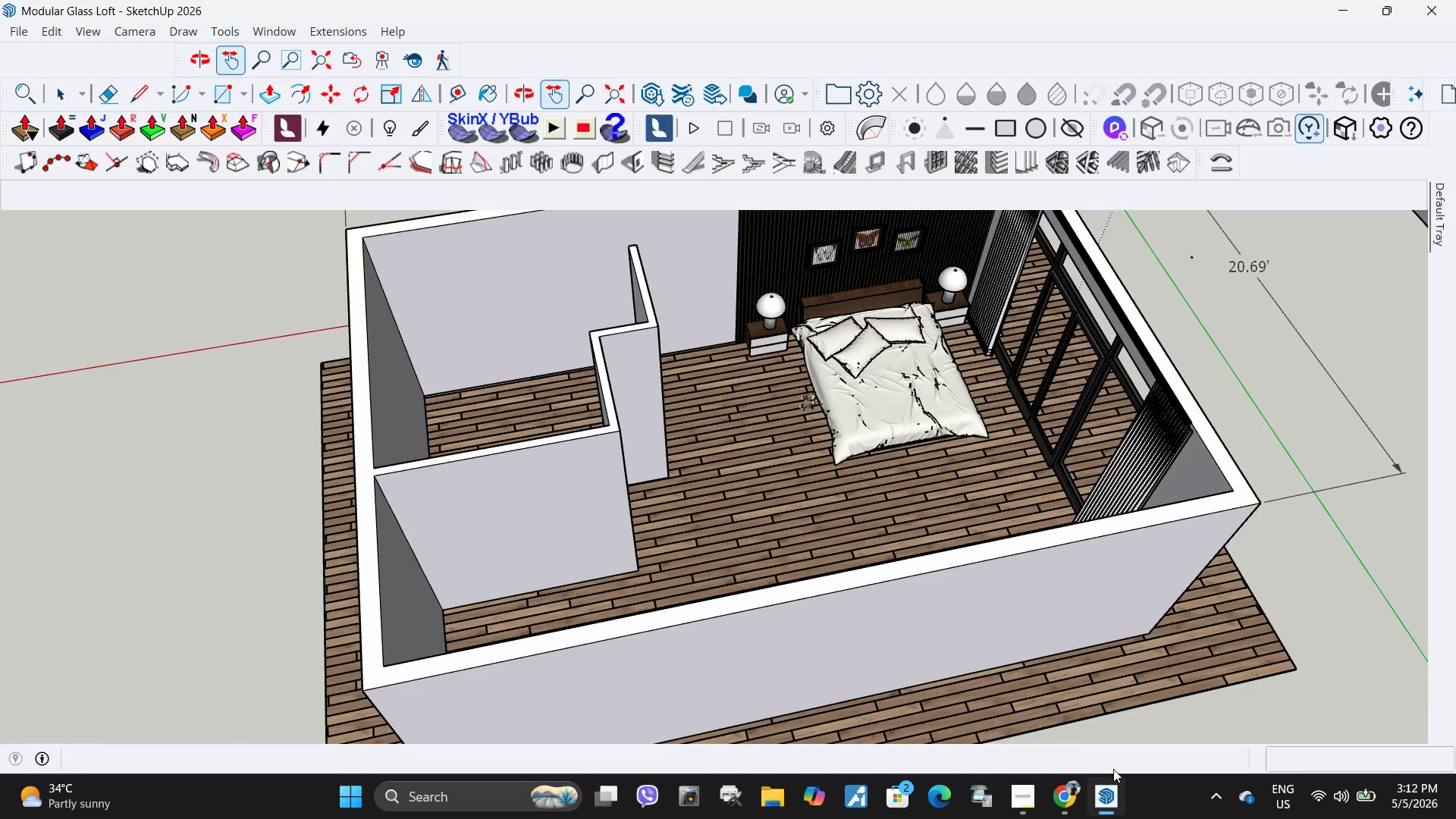 
key(Space)
 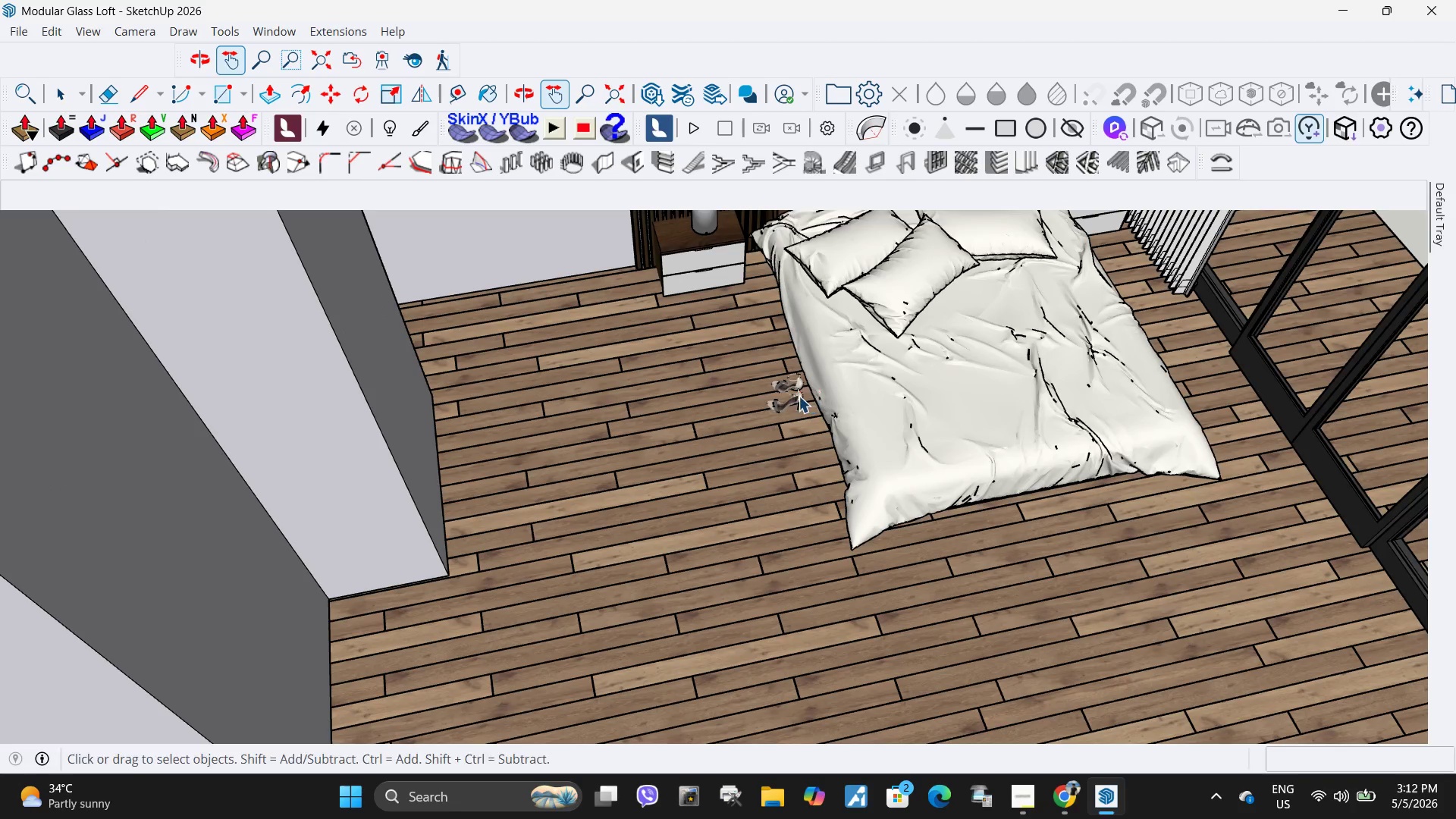 
left_click([799, 396])
 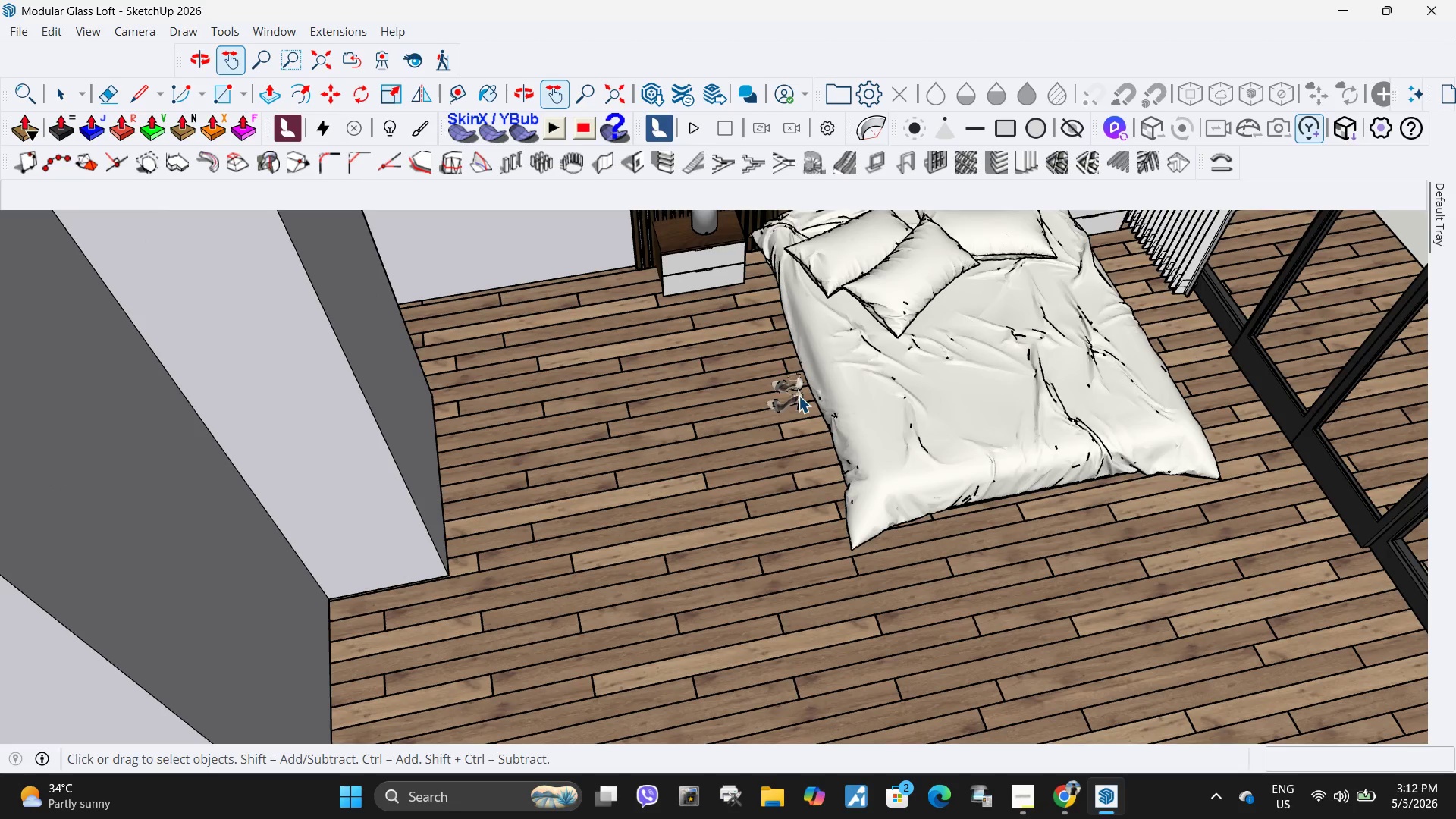 
scroll: coordinate [811, 416], scroll_direction: up, amount: 18.0
 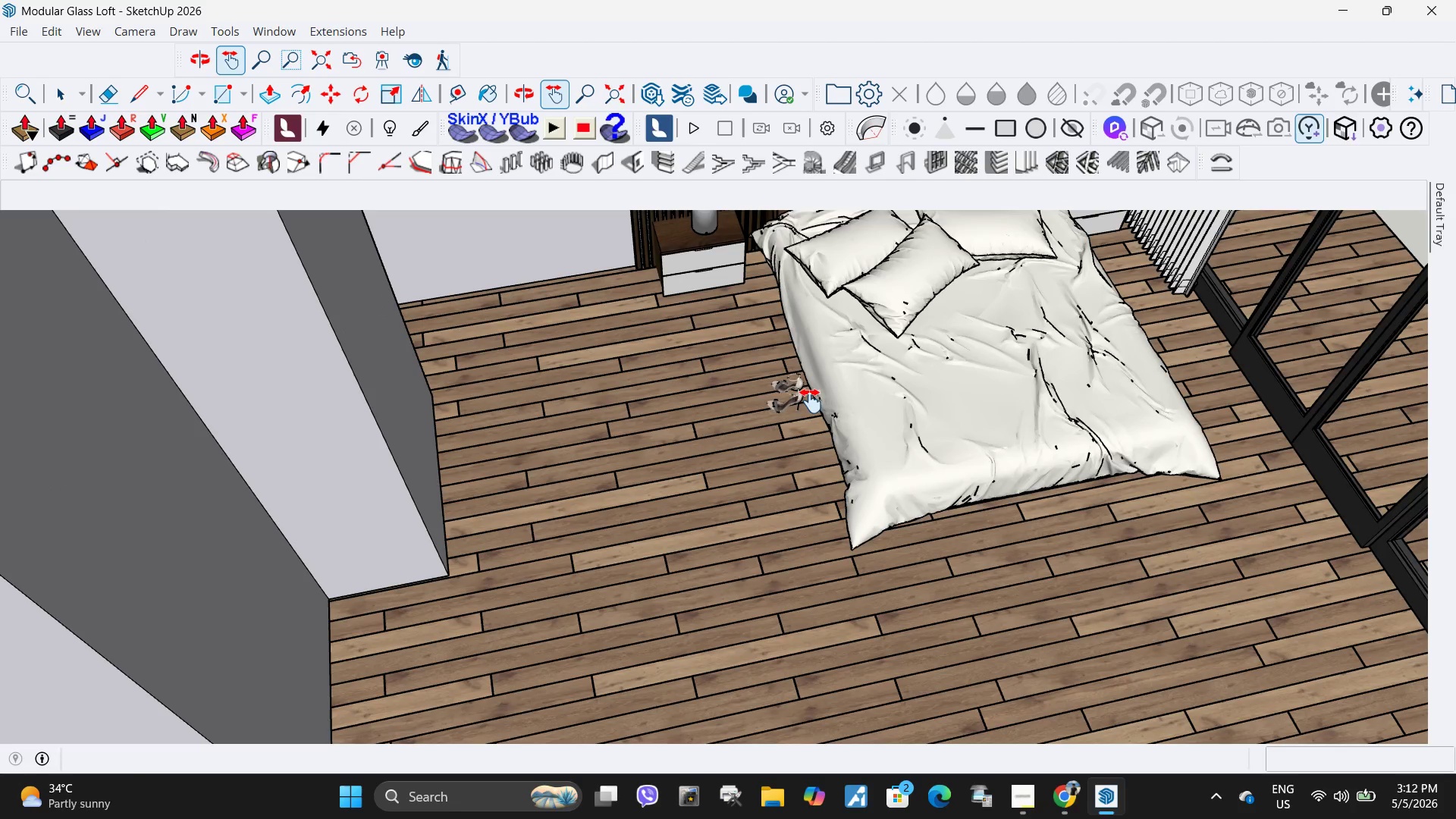 
double_click([799, 396])
 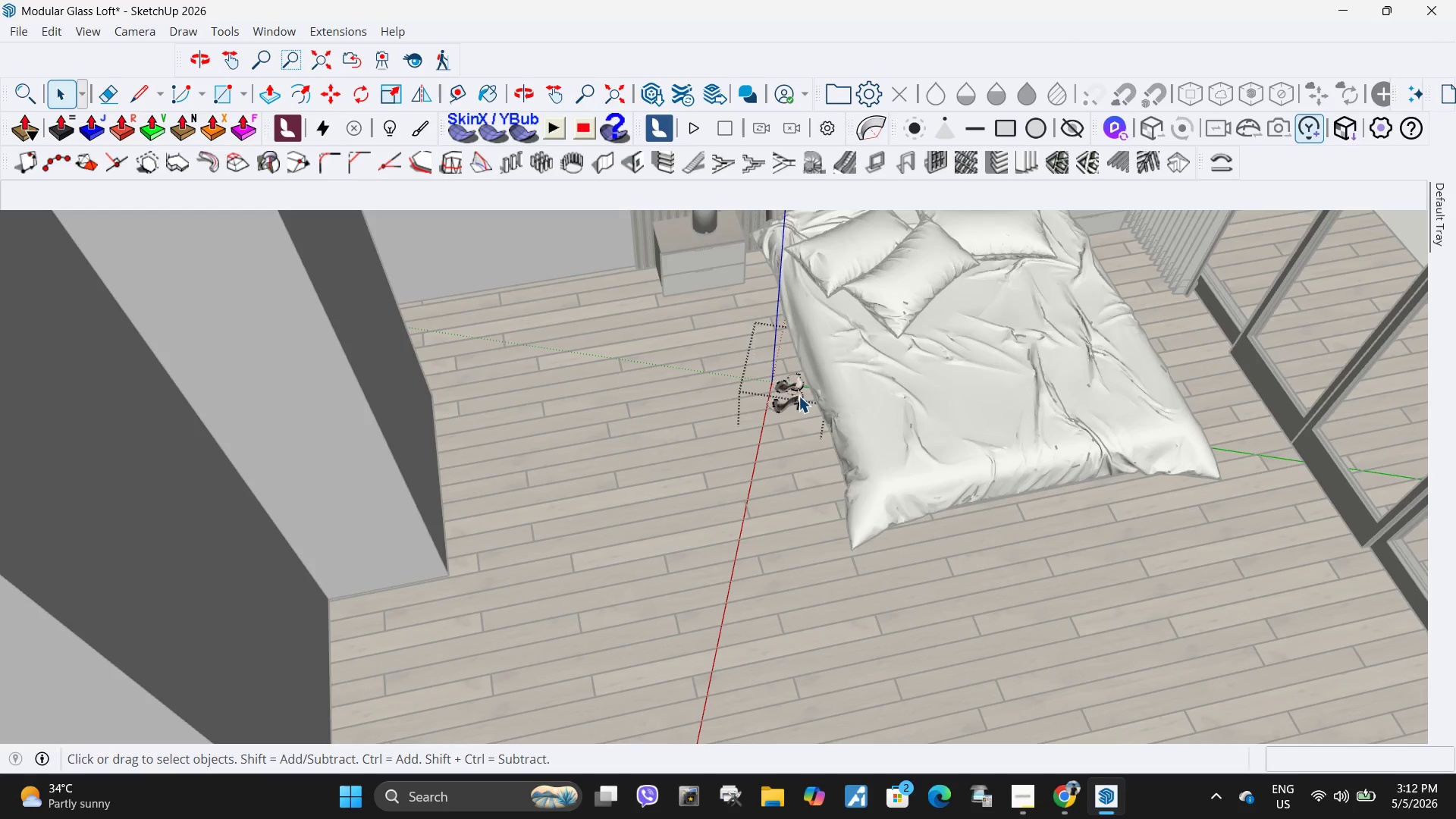 
triple_click([799, 396])
 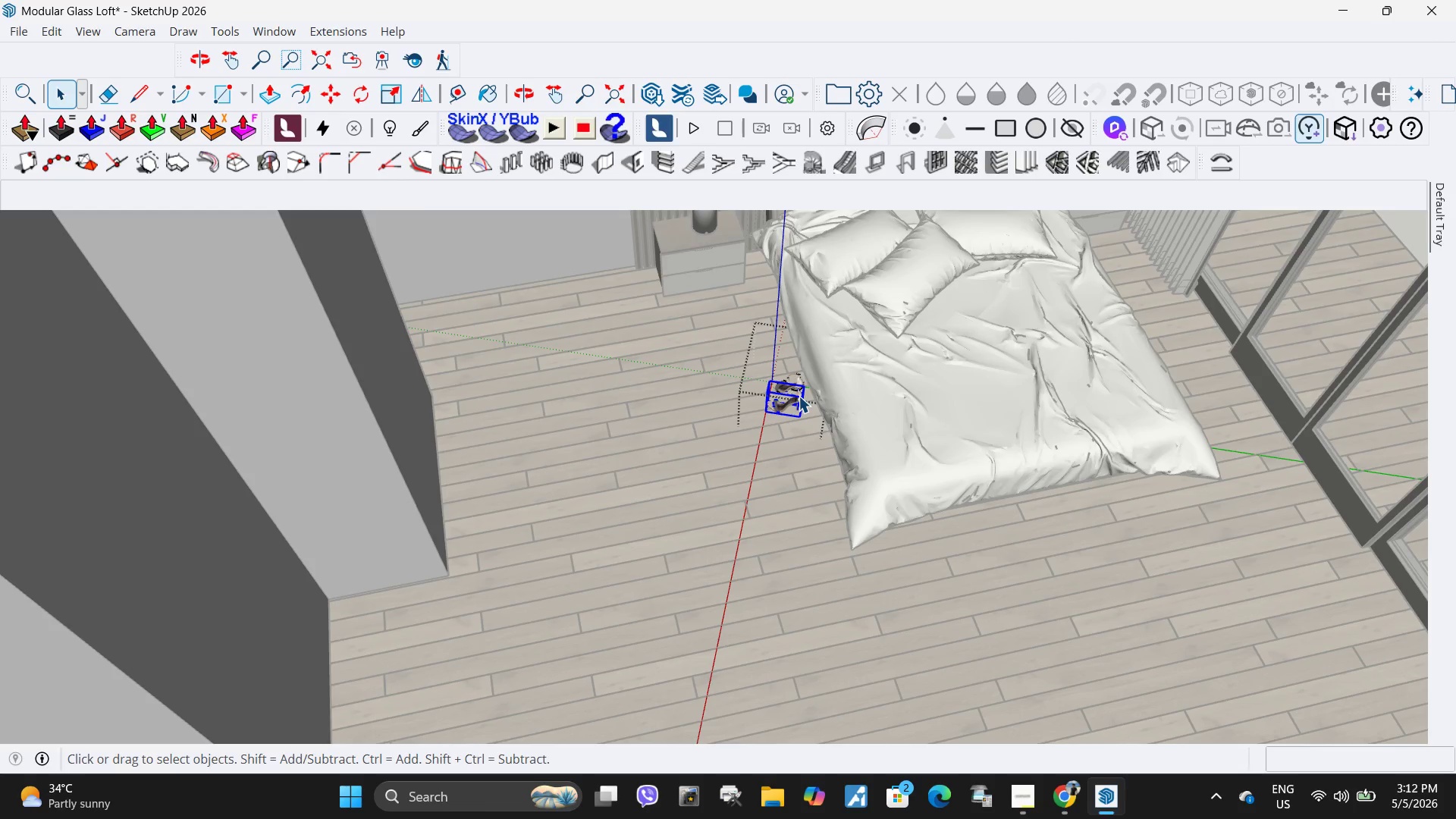 
key(Escape)
 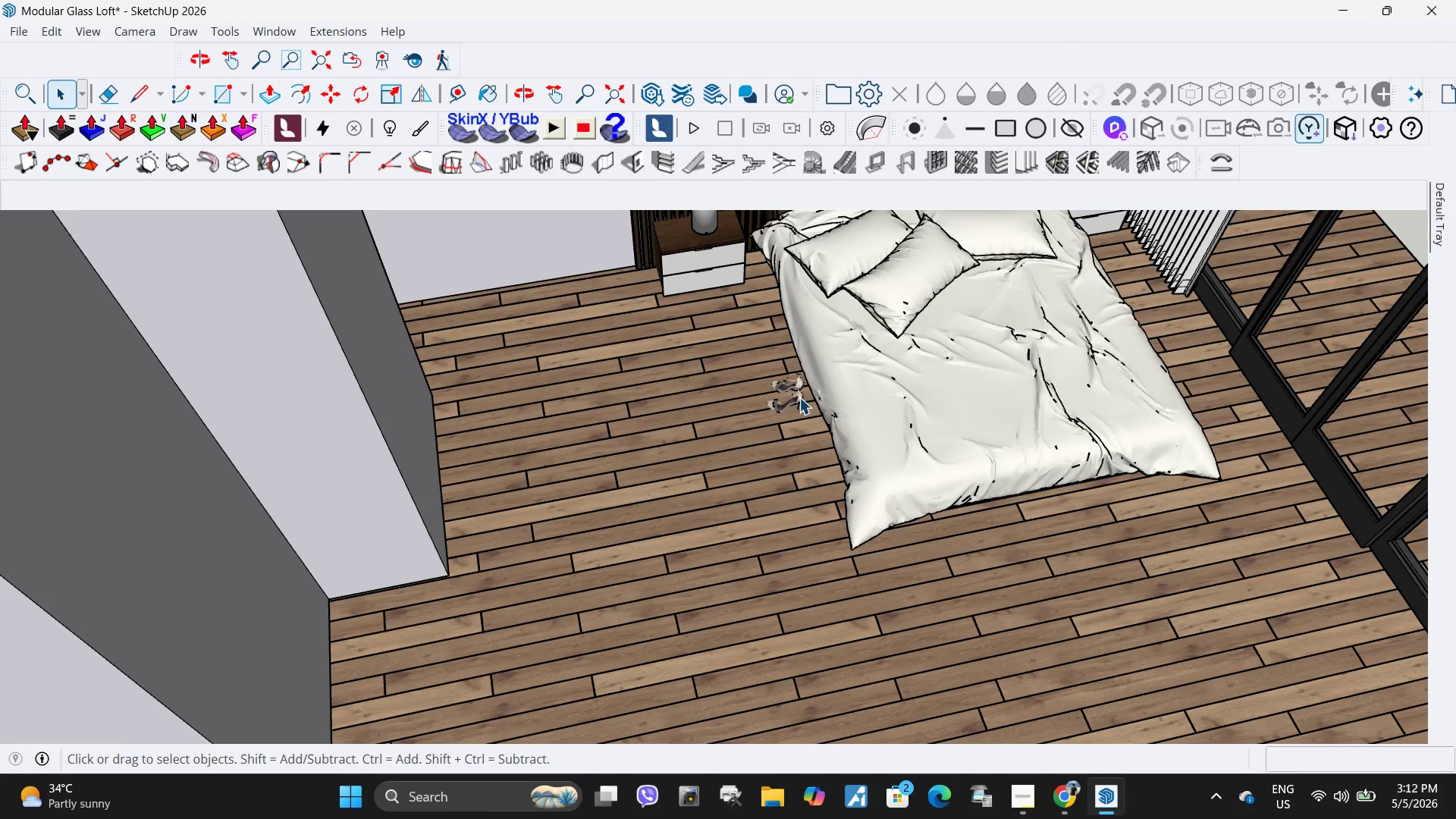 
key(Escape)
 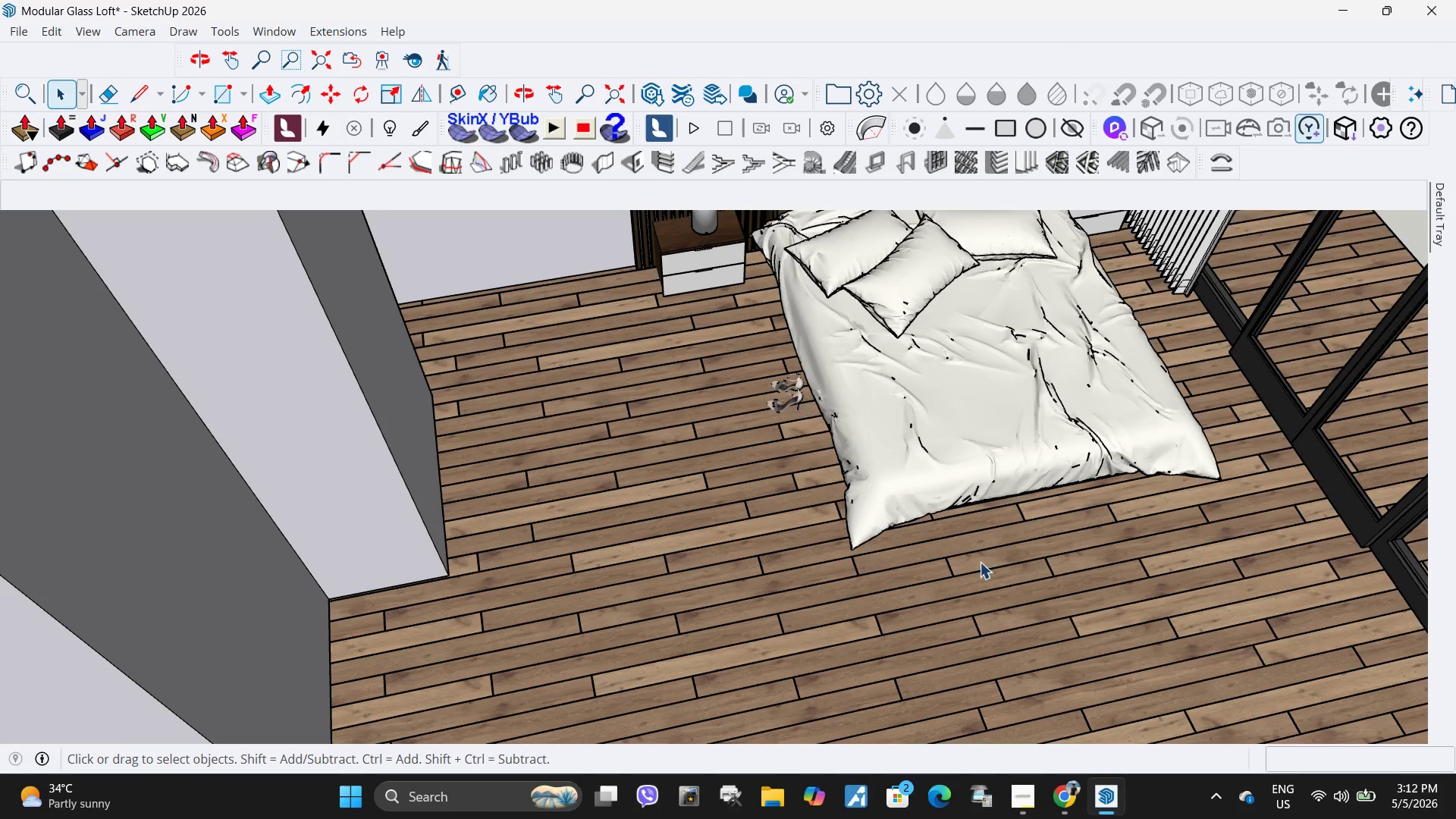 
key(Escape)
 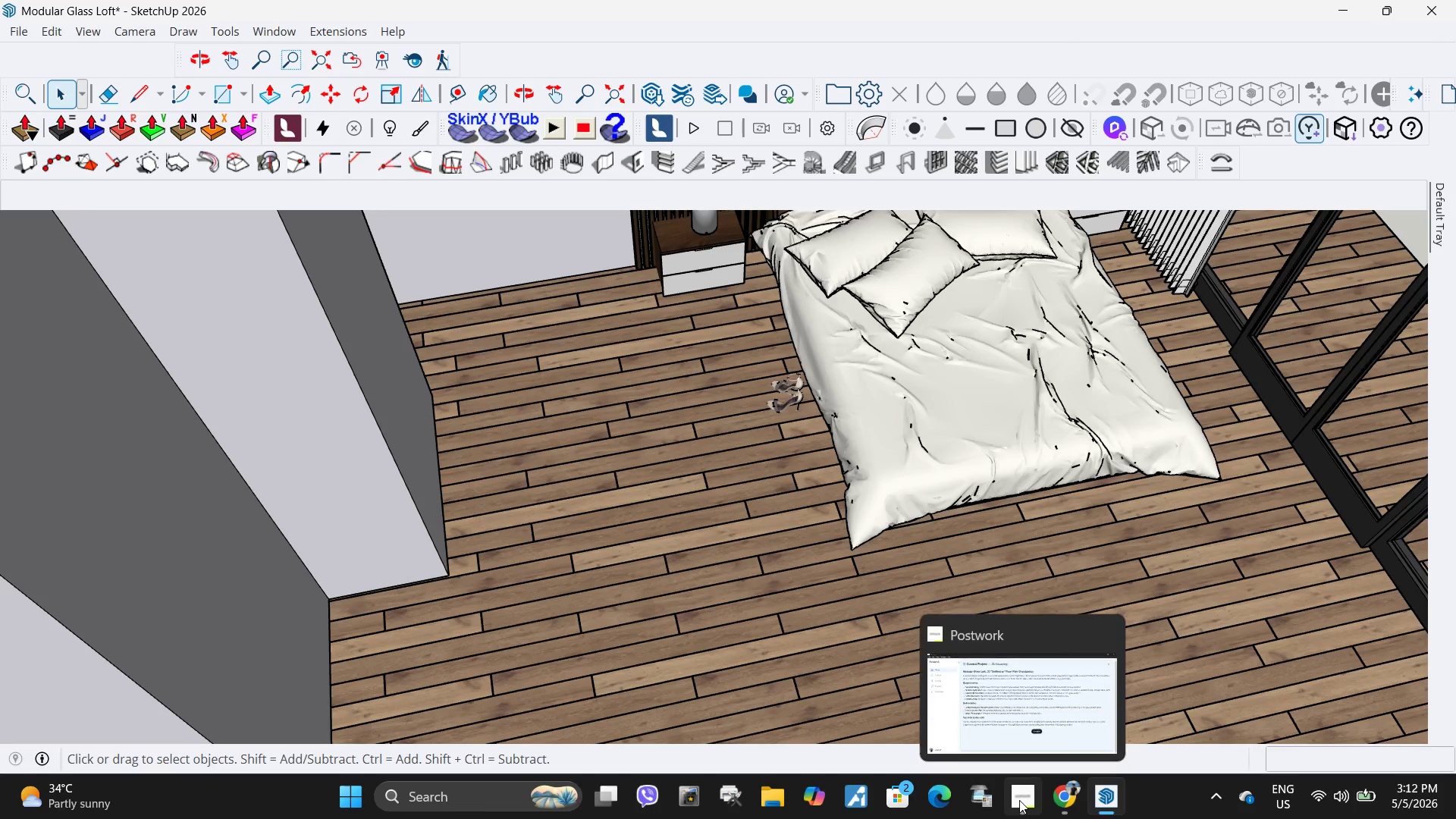 
left_click([1019, 800])
 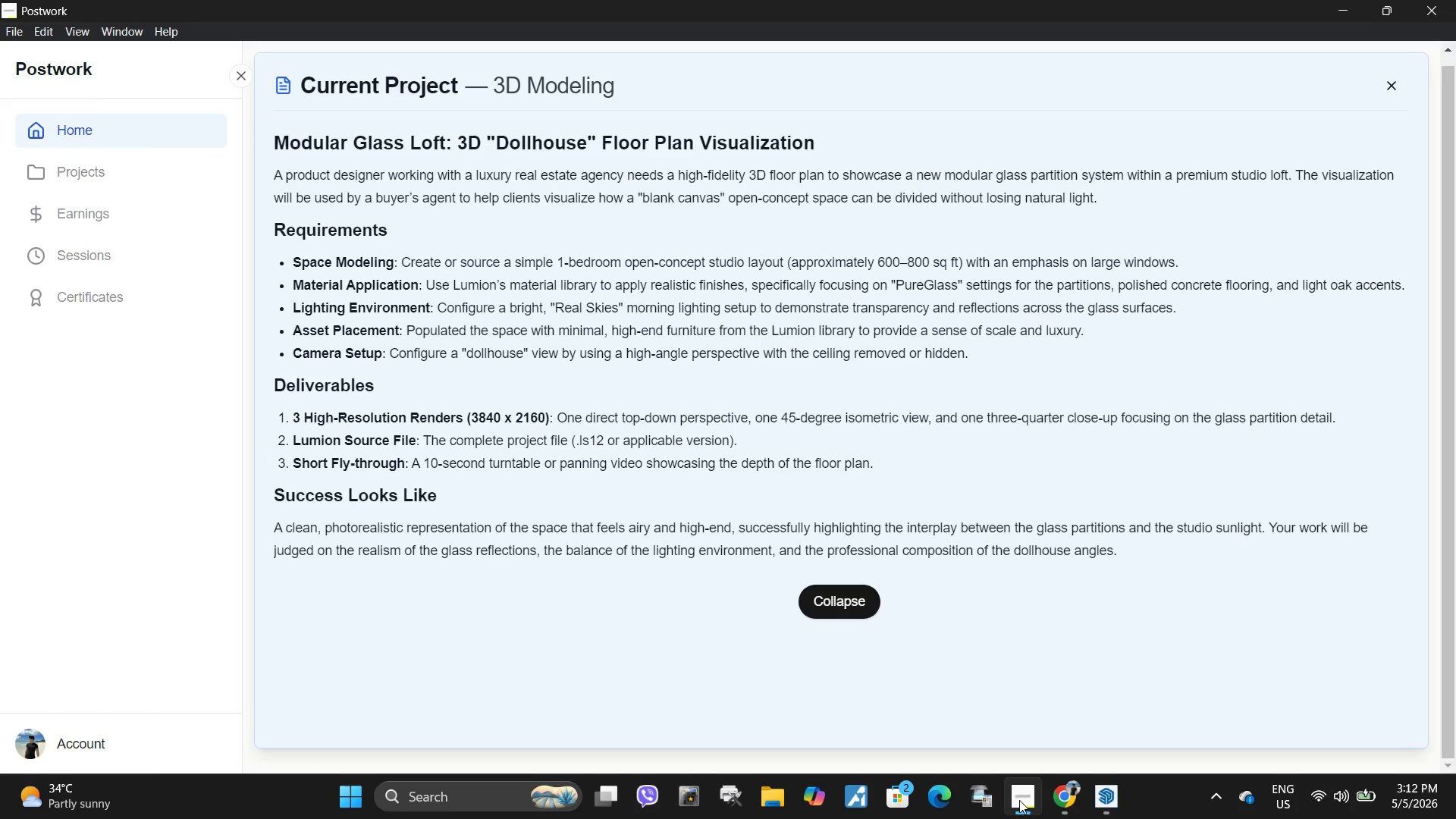 
wait(7.19)
 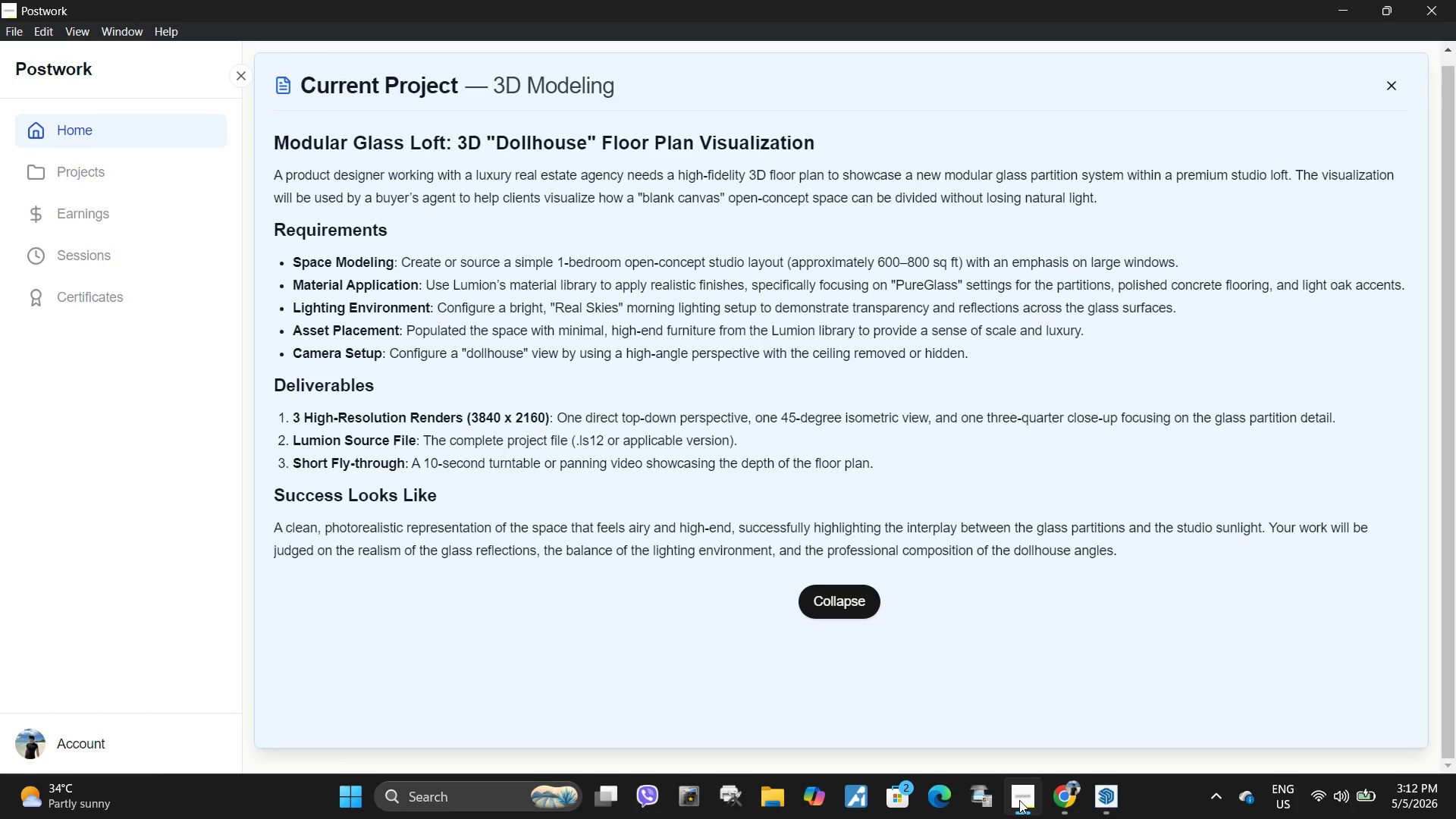 
double_click([1077, 808])
 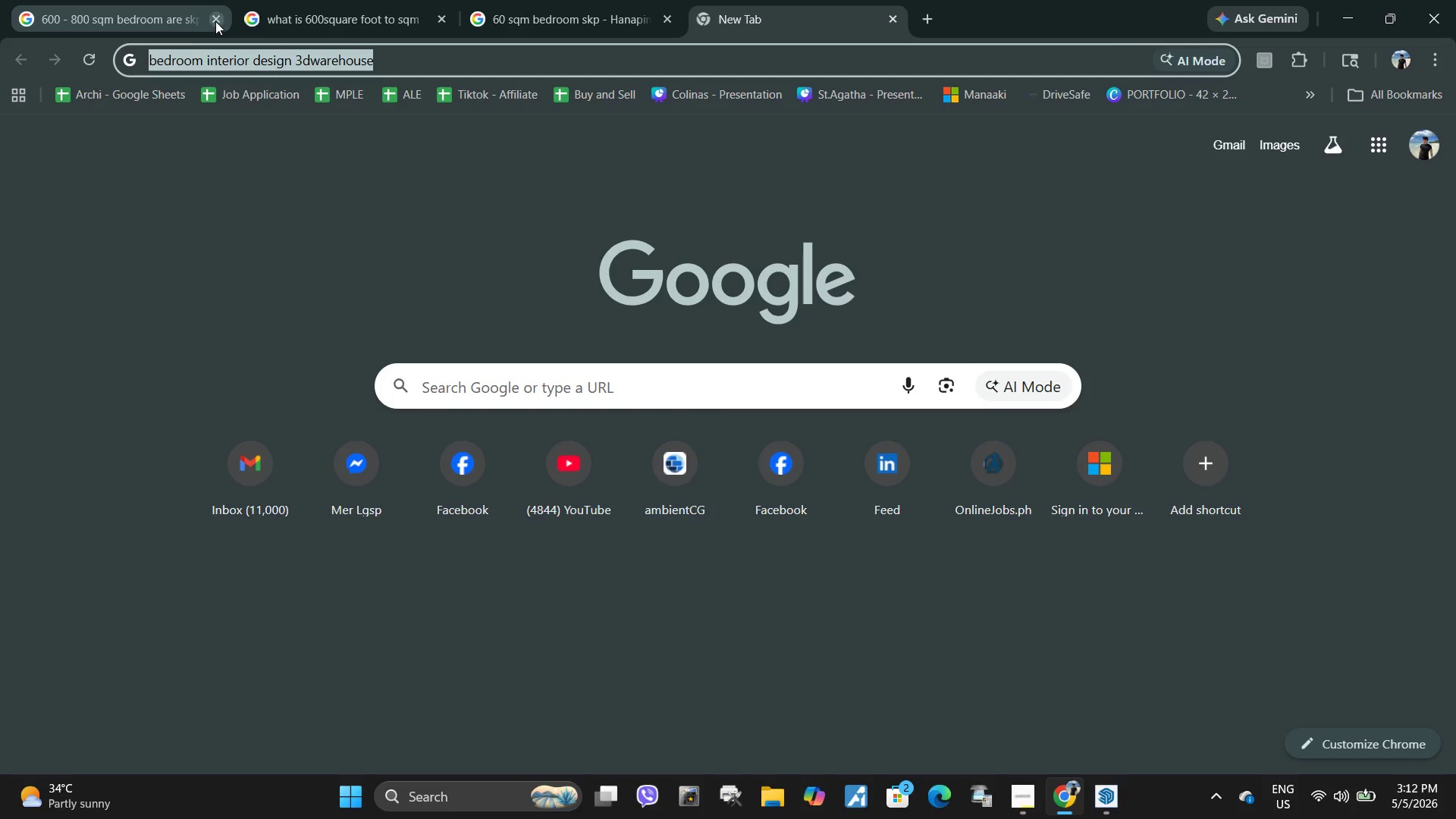 
double_click([218, 20])
 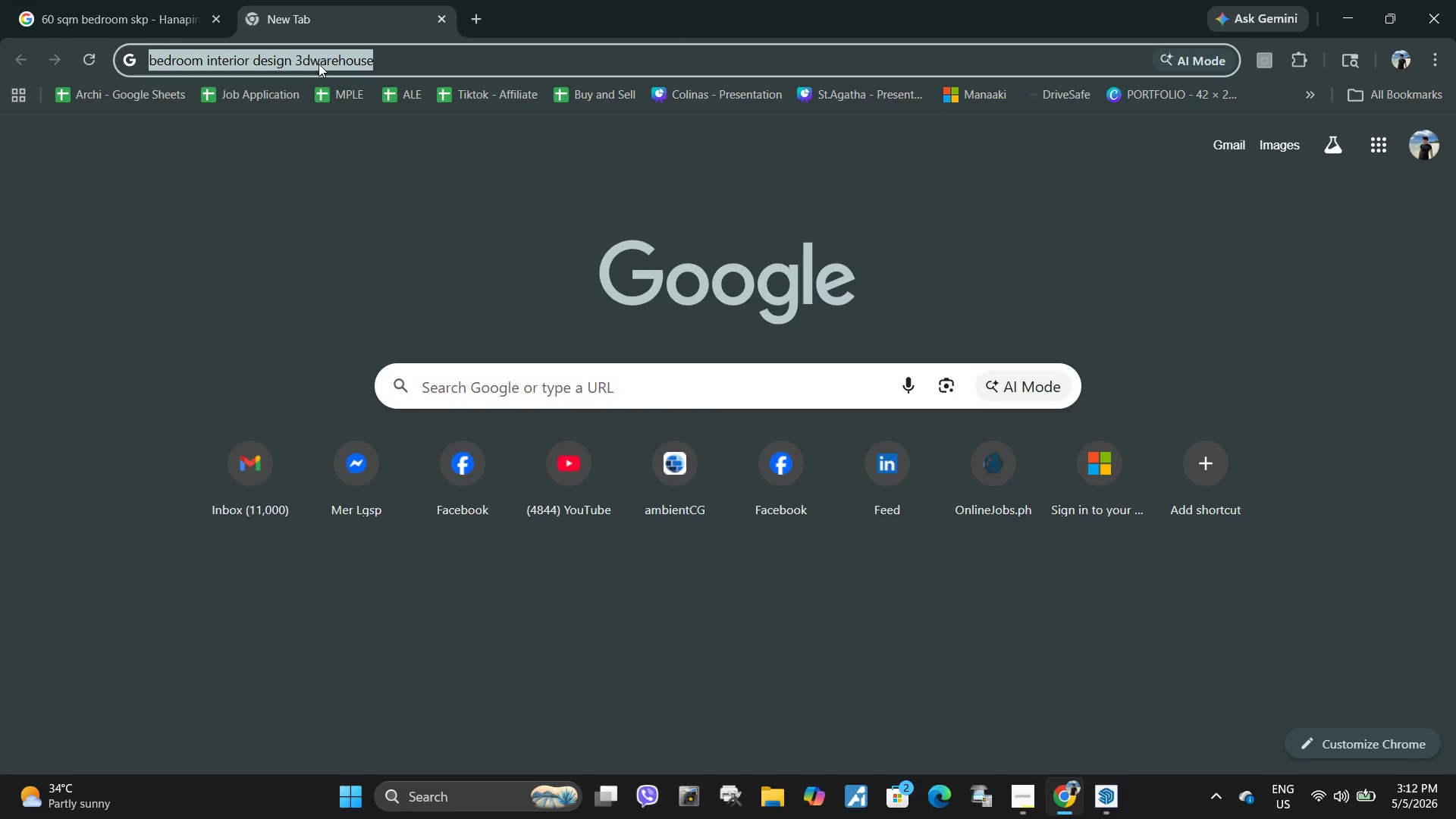 
type(modular glass partition skp)
 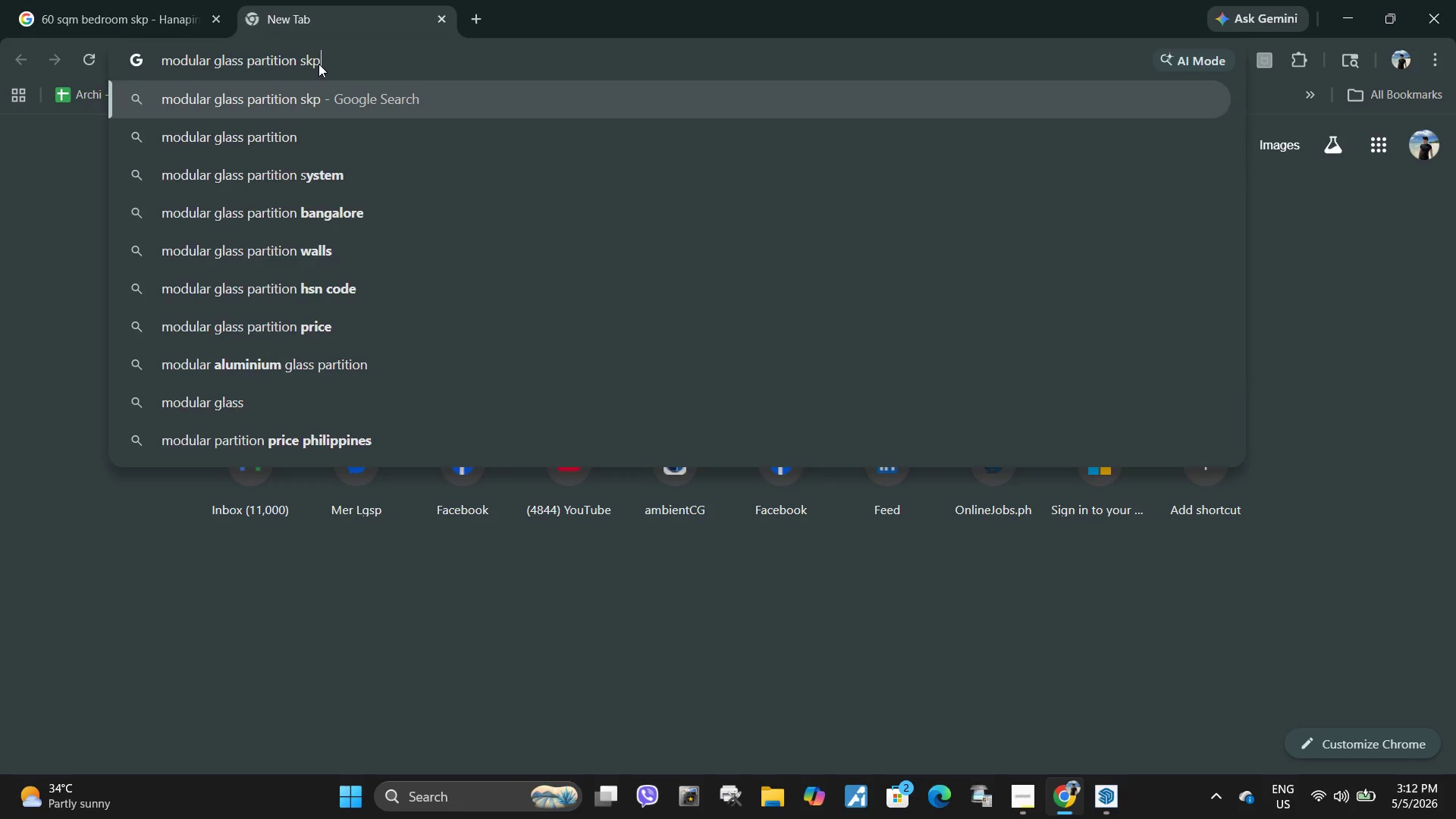 
left_click([353, 194])
 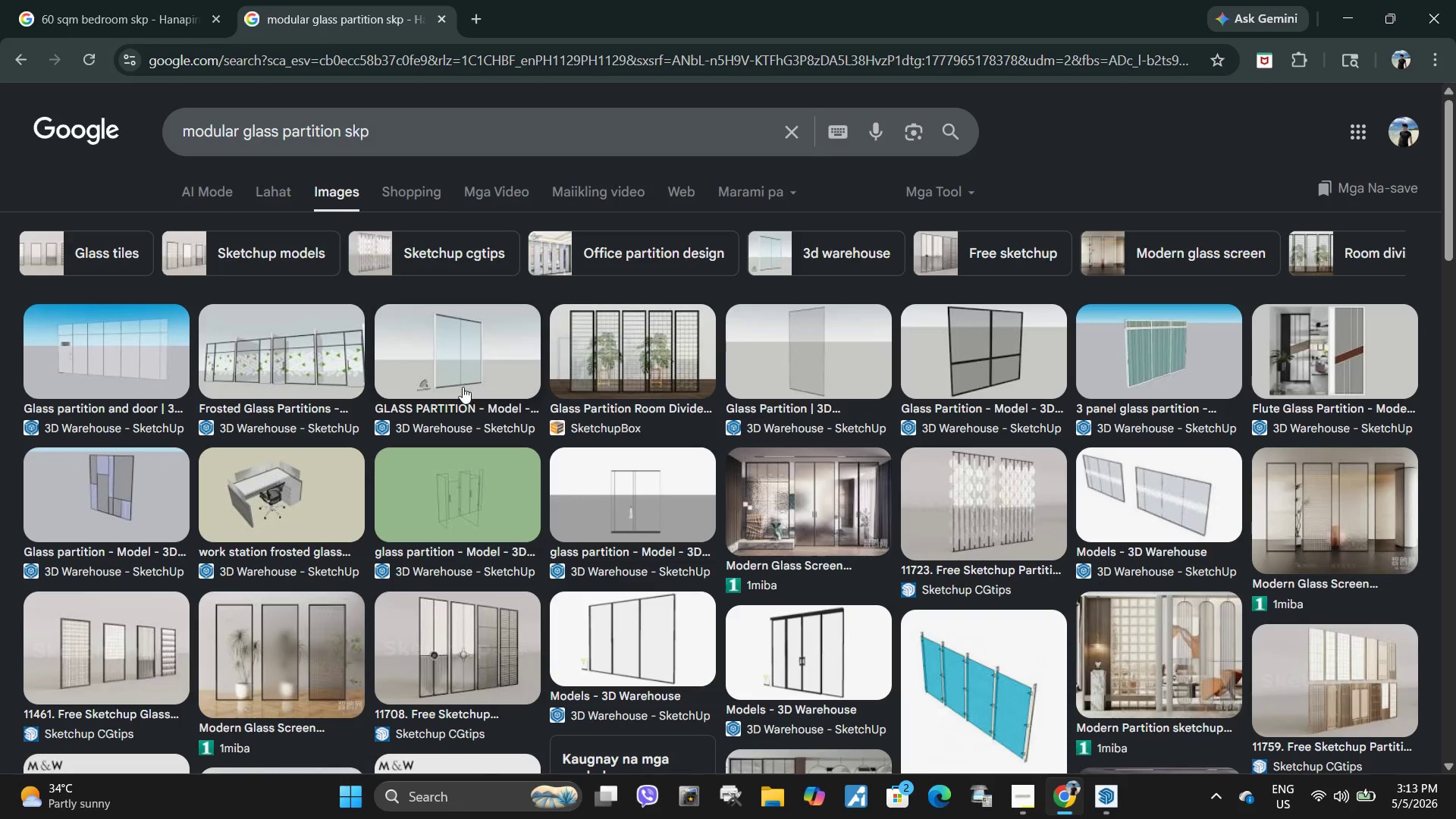 
wait(8.16)
 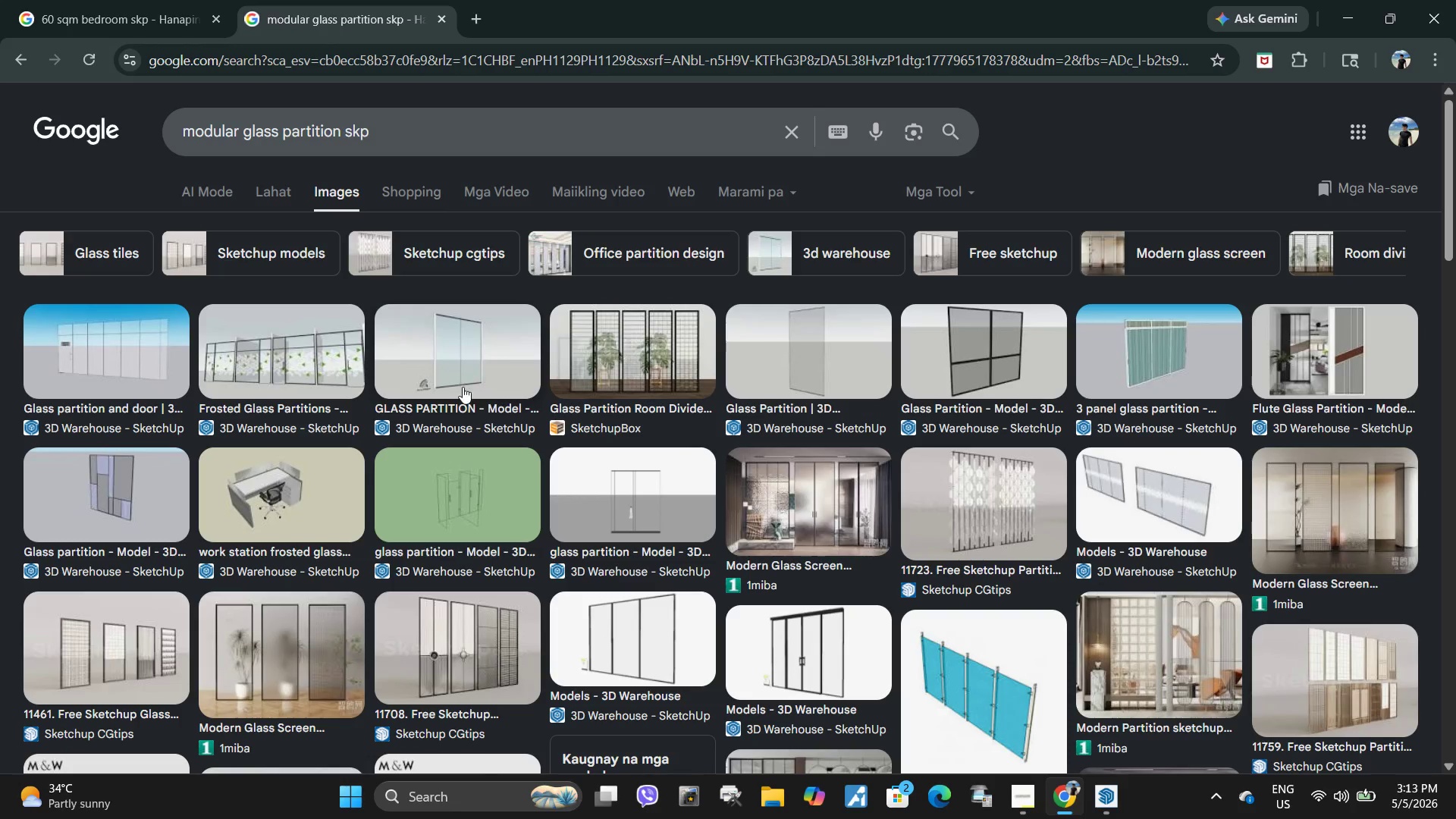 
left_click([757, 357])
 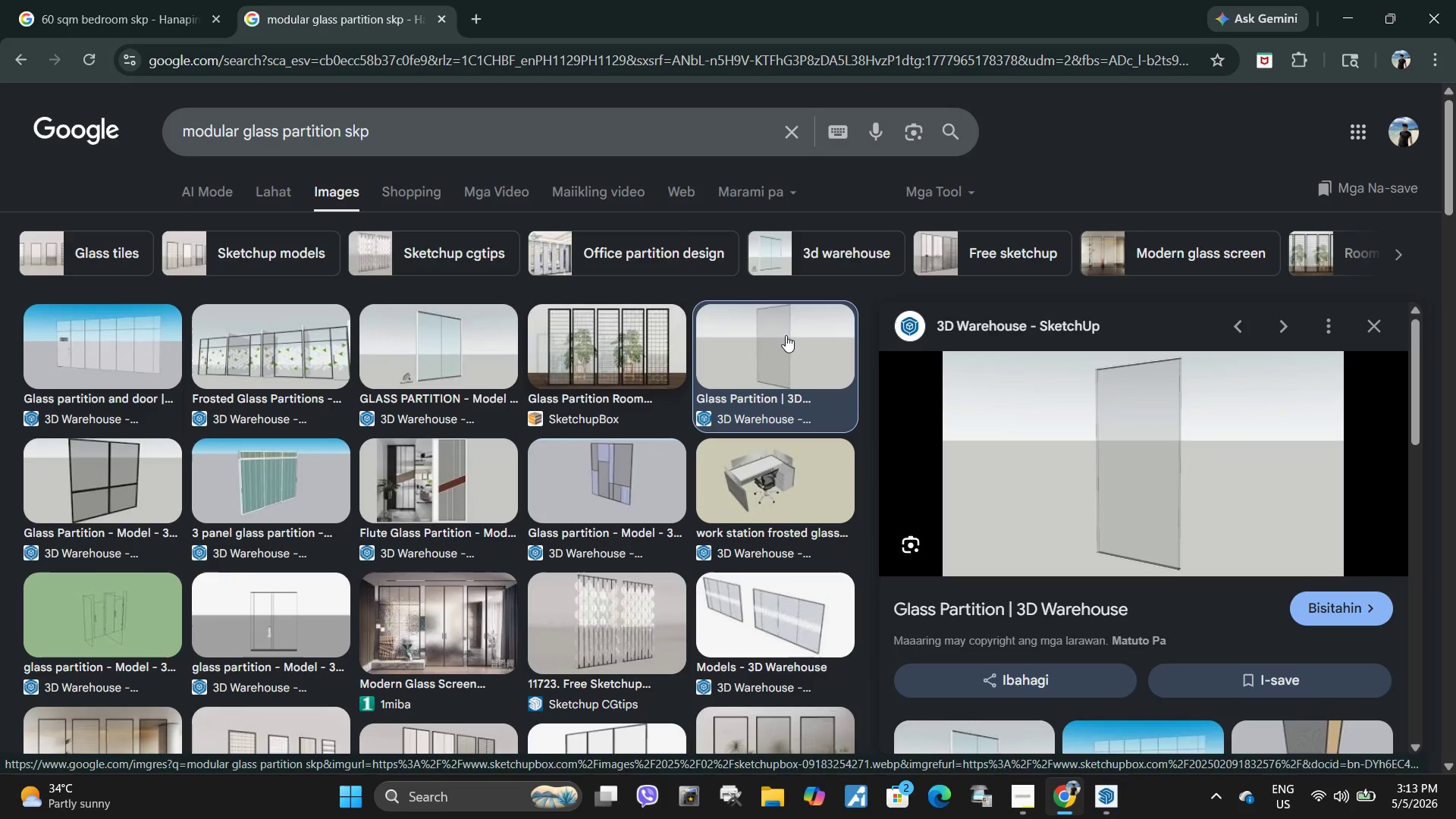 
left_click([430, 322])
 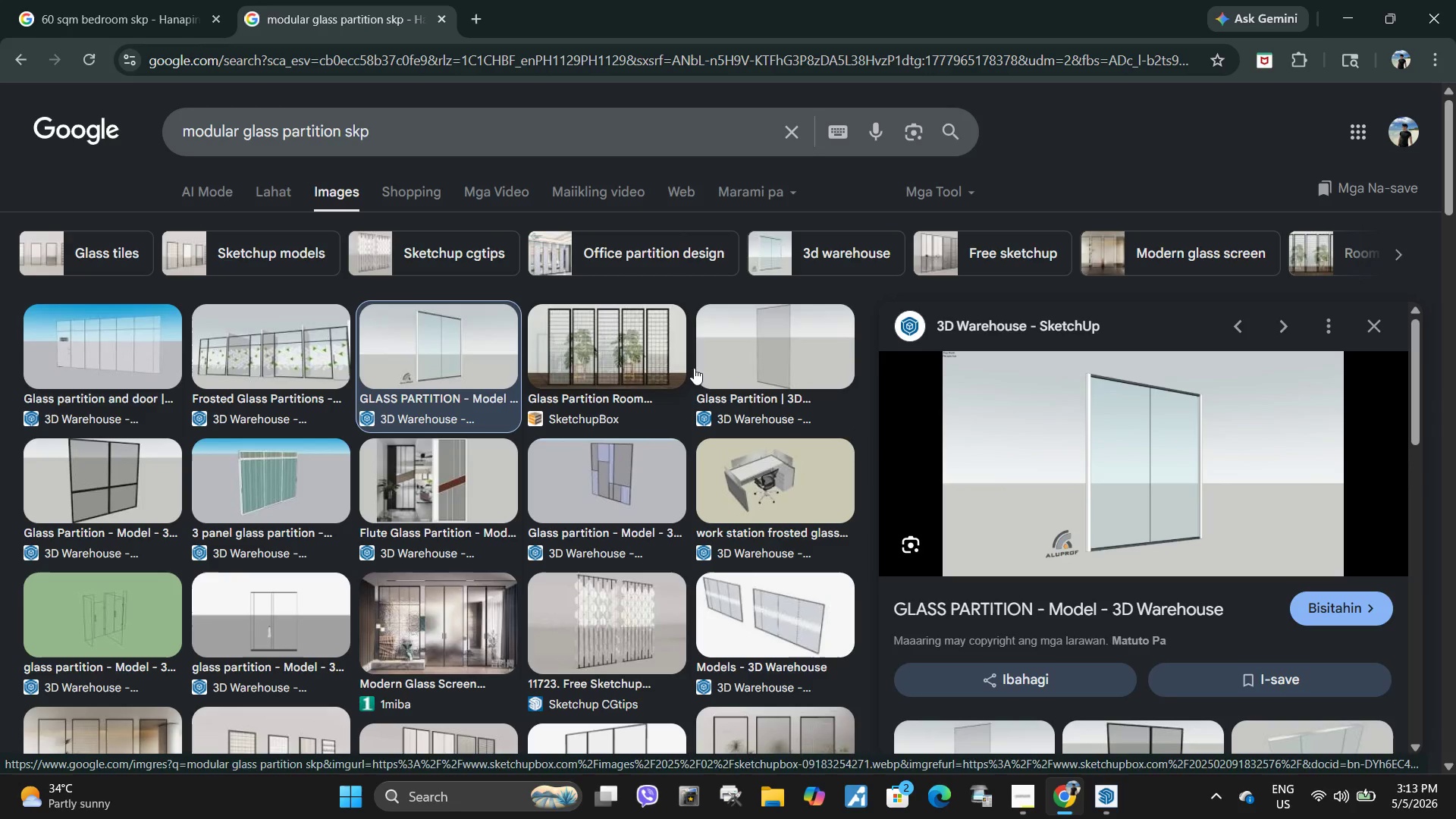 
scroll: coordinate [1068, 502], scroll_direction: down, amount: 5.0
 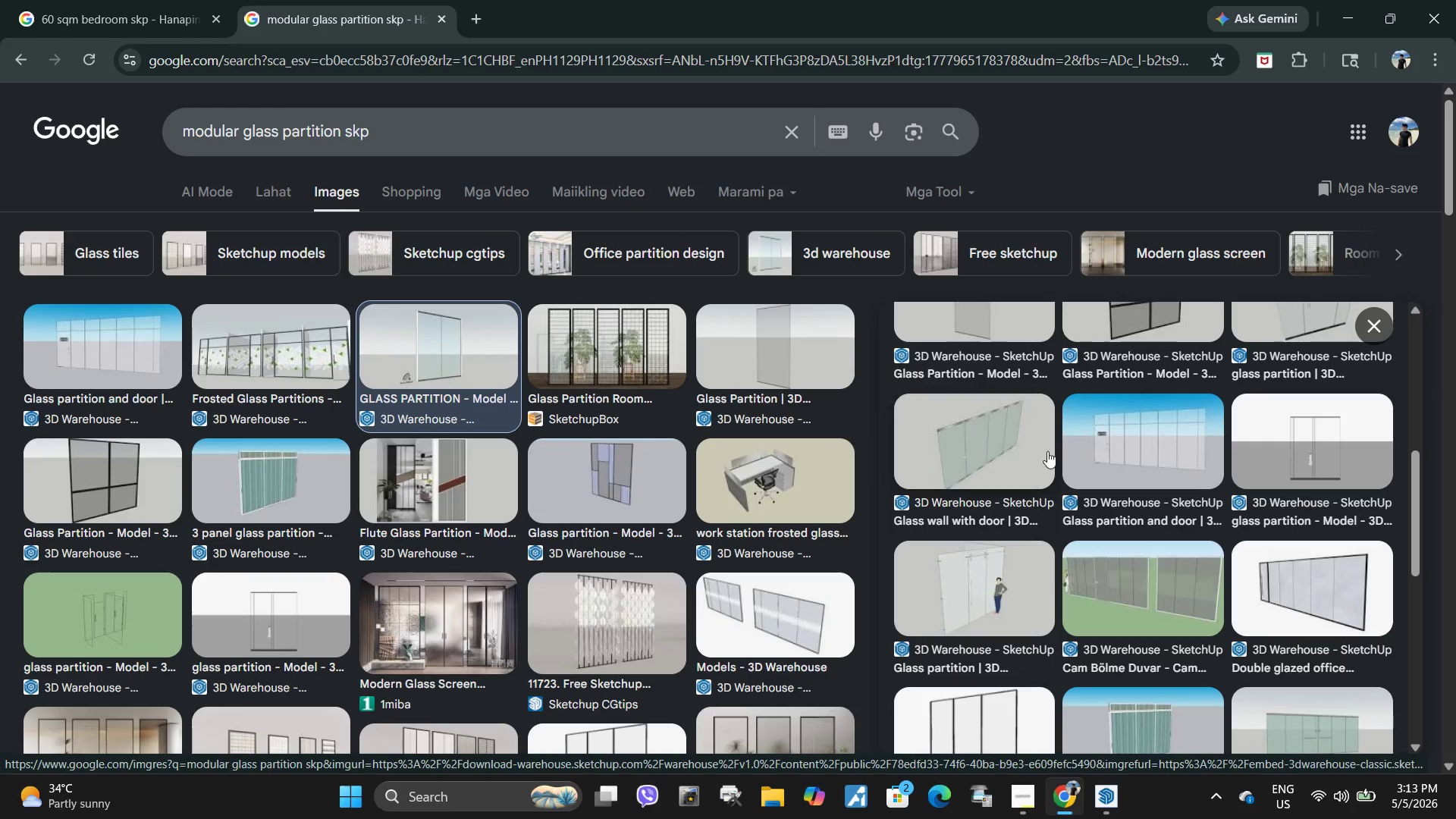 
scroll: coordinate [1049, 457], scroll_direction: up, amount: 1.0
 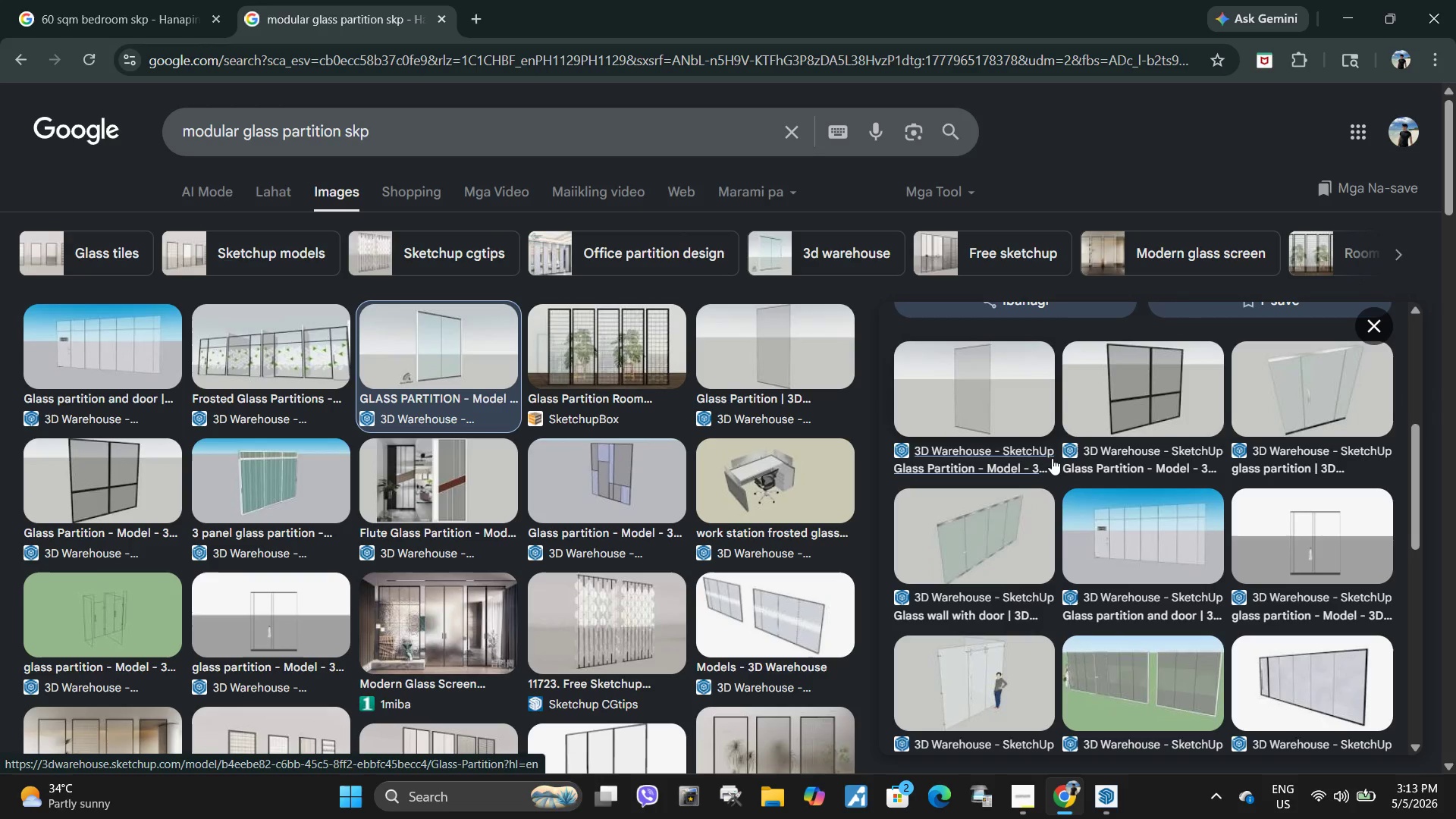 
scroll: coordinate [1159, 466], scroll_direction: down, amount: 3.0
 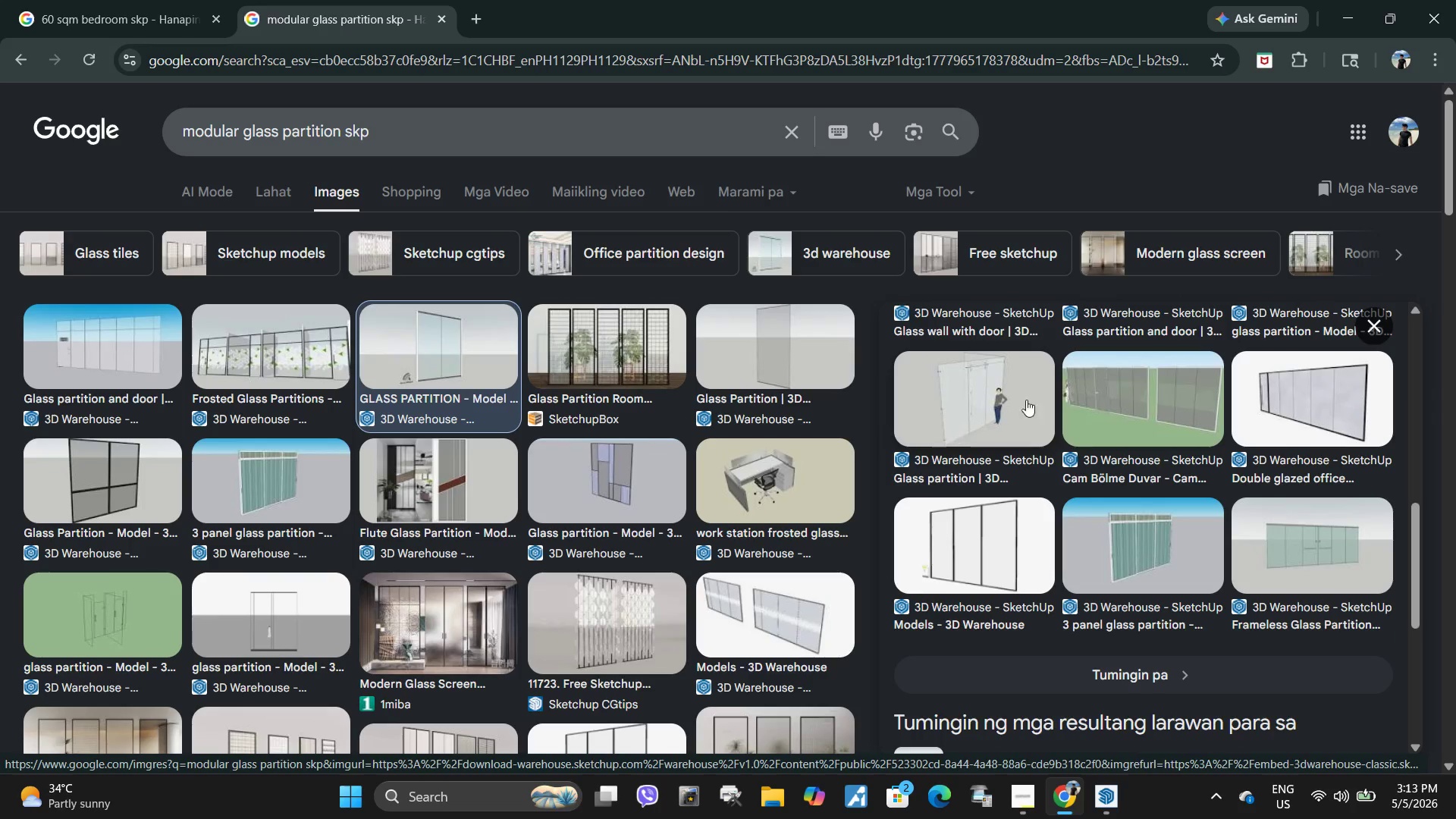 
scroll: coordinate [1037, 432], scroll_direction: up, amount: 8.0
 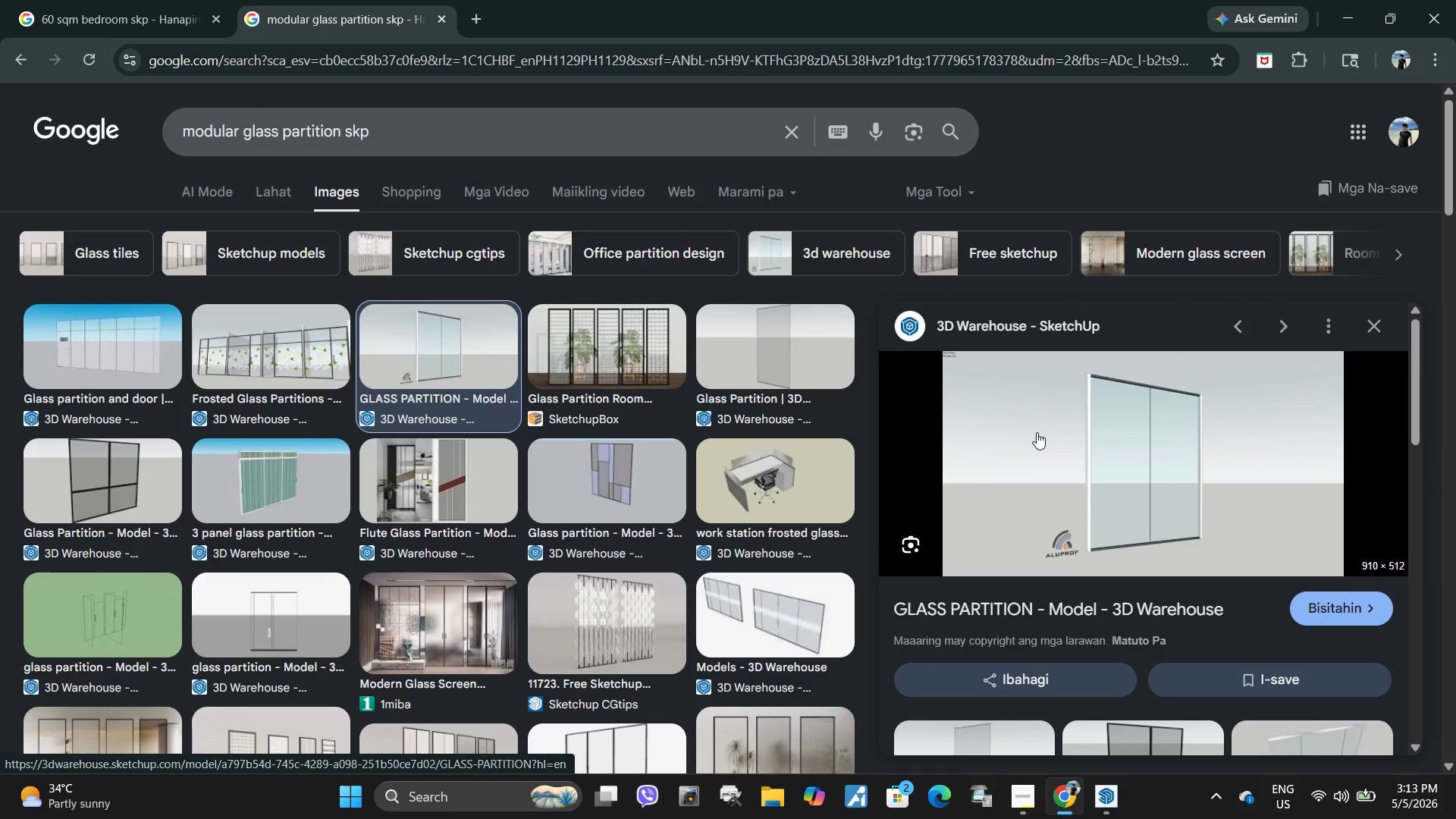 
scroll: coordinate [1037, 432], scroll_direction: down, amount: 2.0
 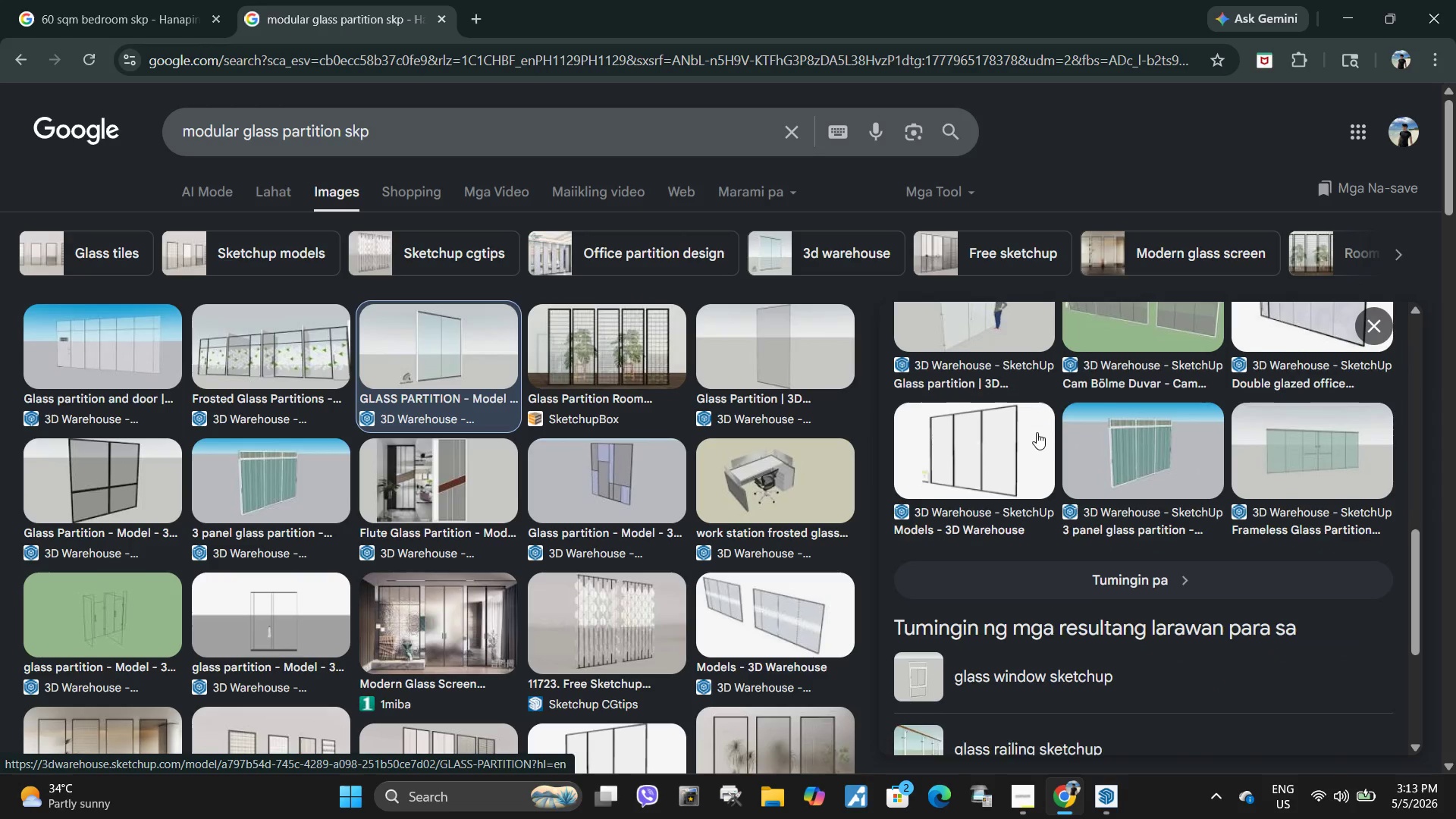 
scroll: coordinate [1037, 432], scroll_direction: up, amount: 3.0
 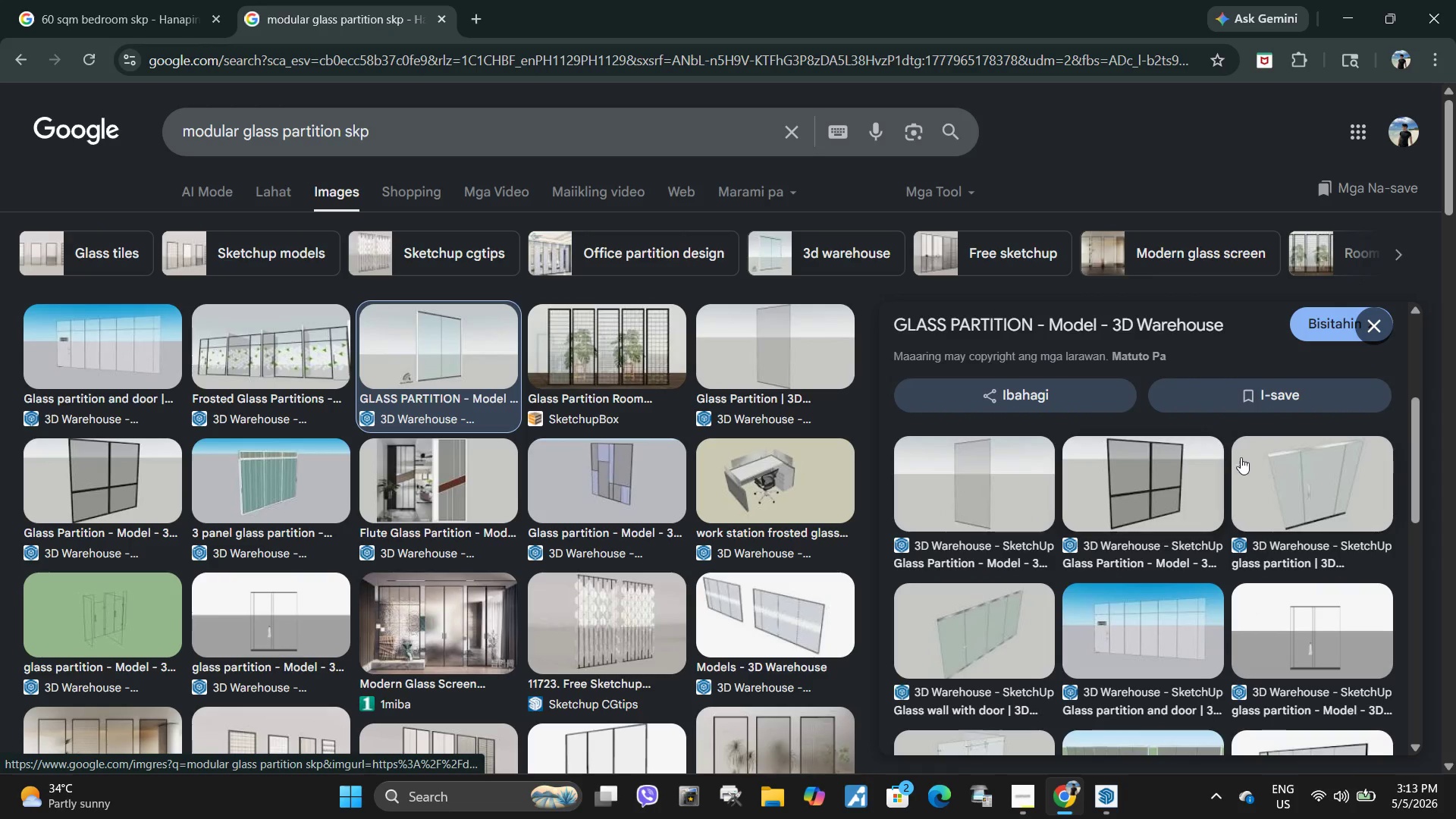 
left_click([1286, 466])
 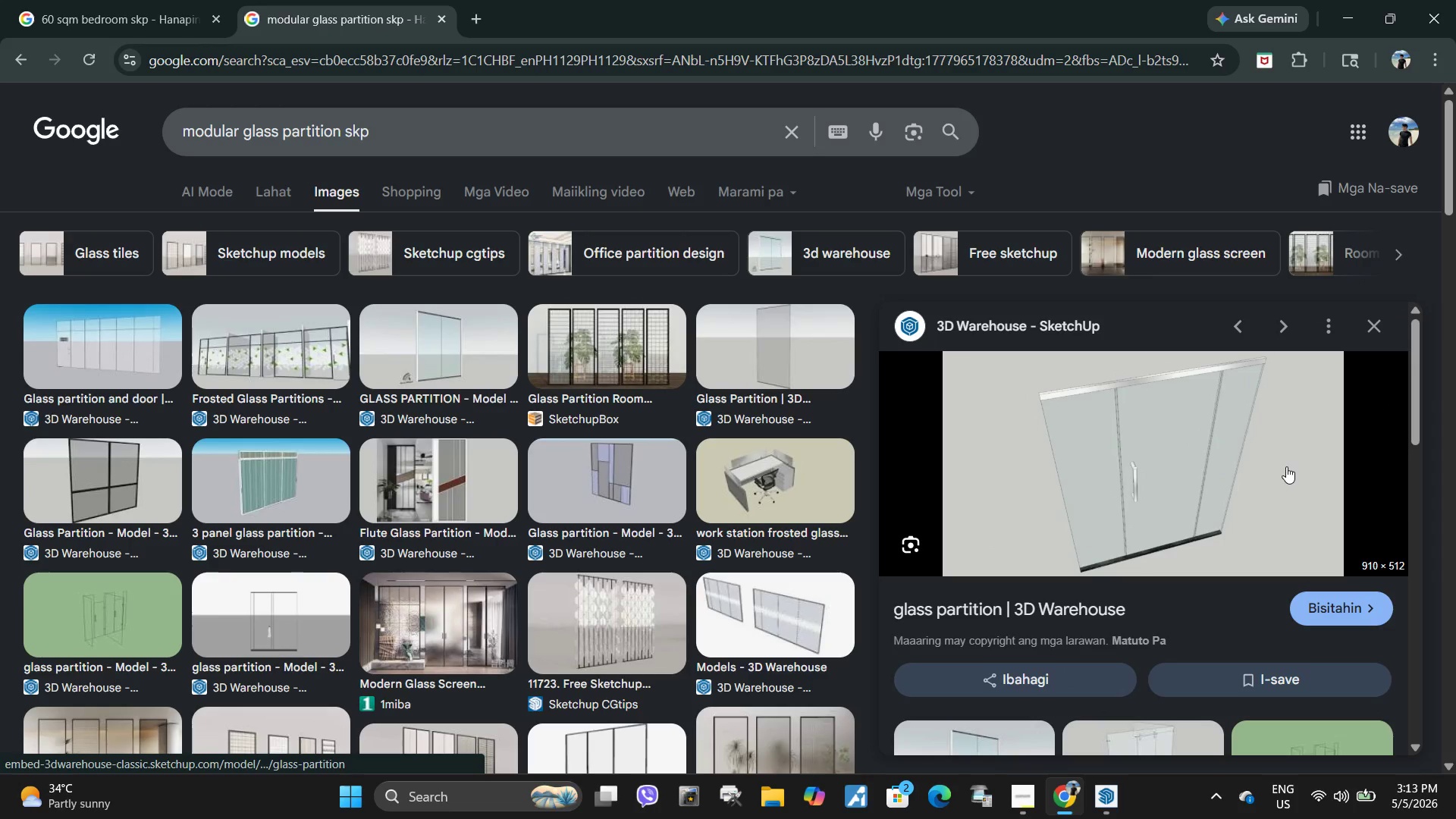 
scroll: coordinate [1210, 498], scroll_direction: down, amount: 4.0
 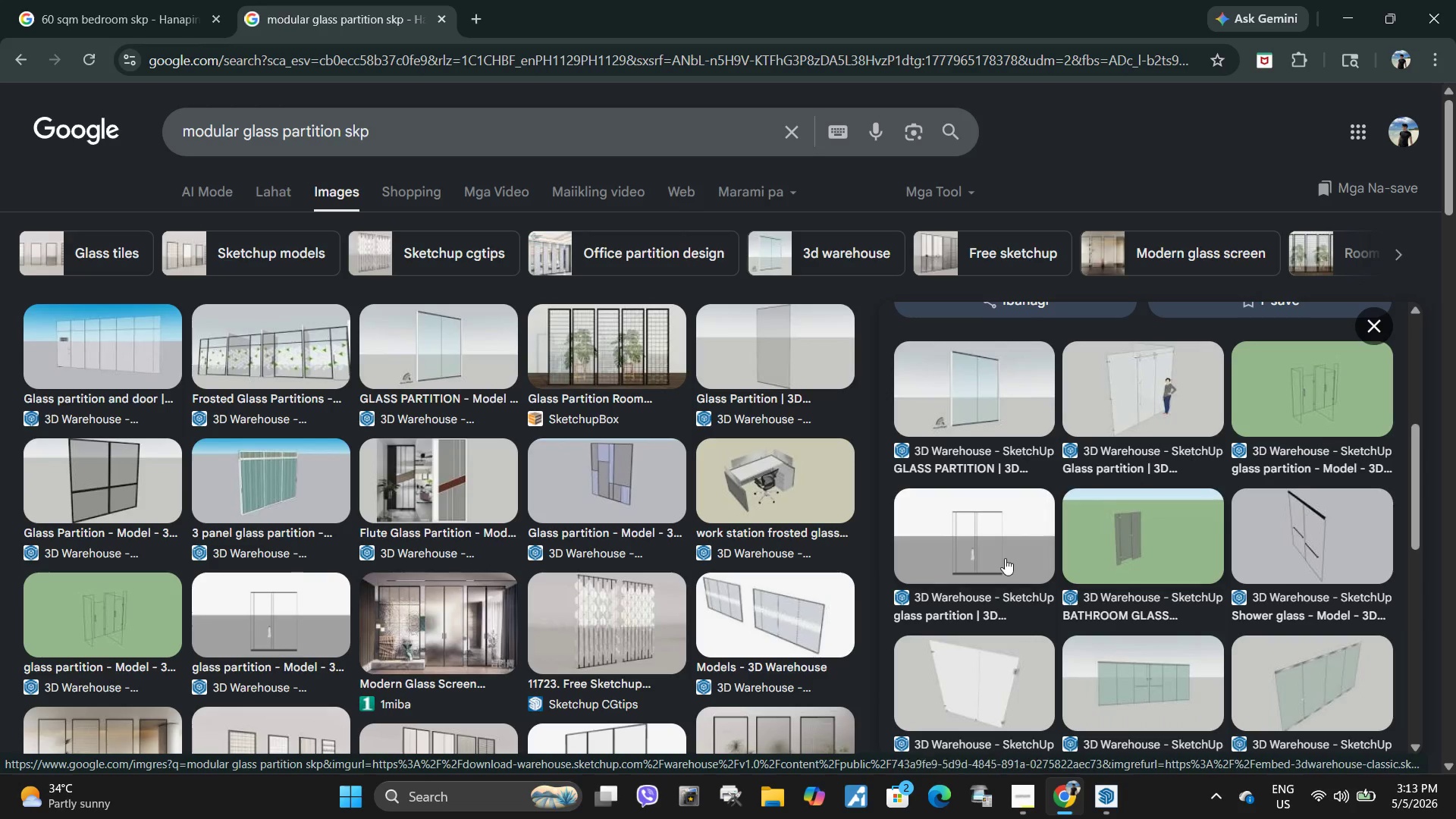 
left_click([1005, 558])
 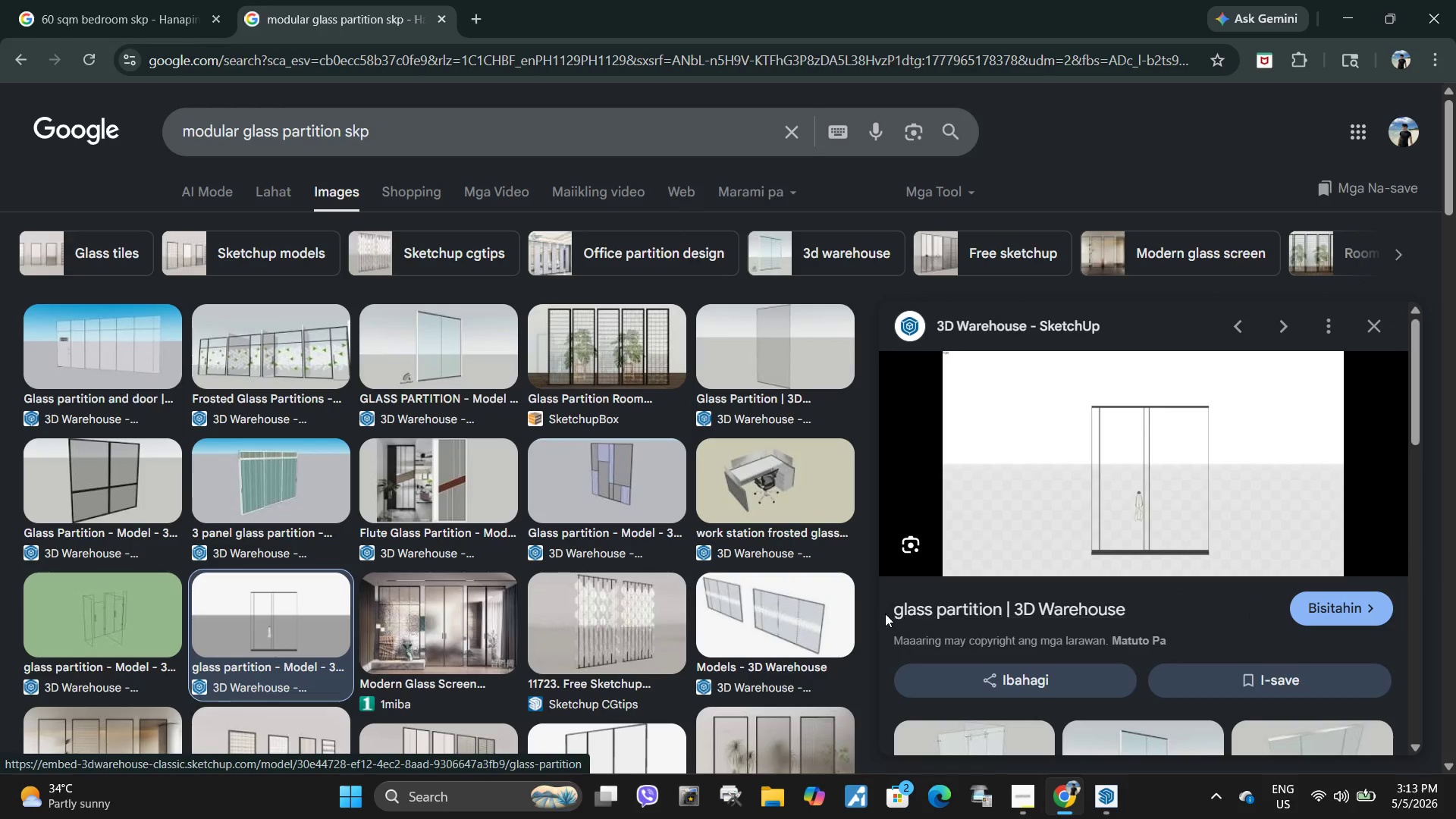 
scroll: coordinate [939, 598], scroll_direction: down, amount: 1.0
 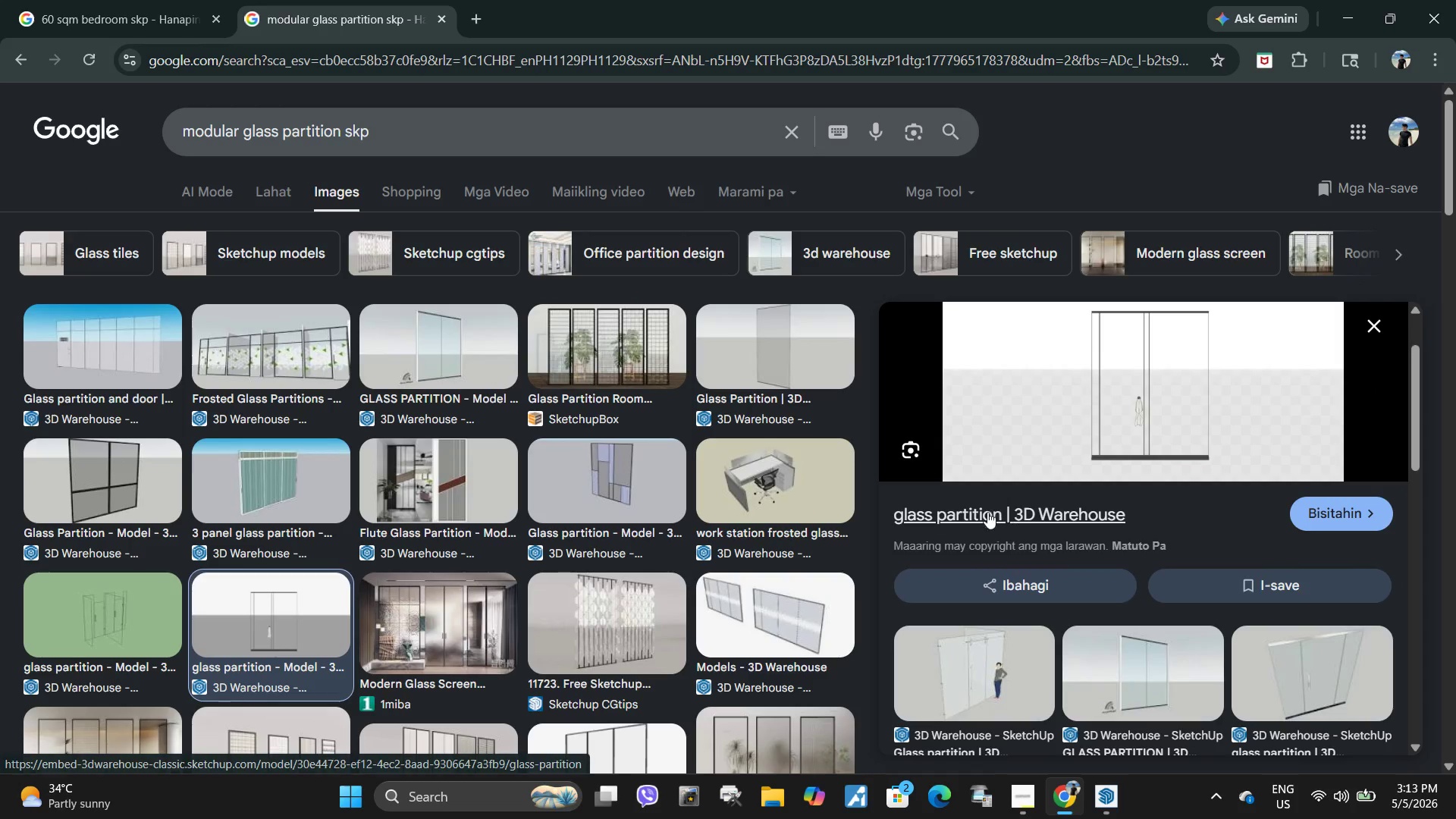 
right_click([974, 507])
 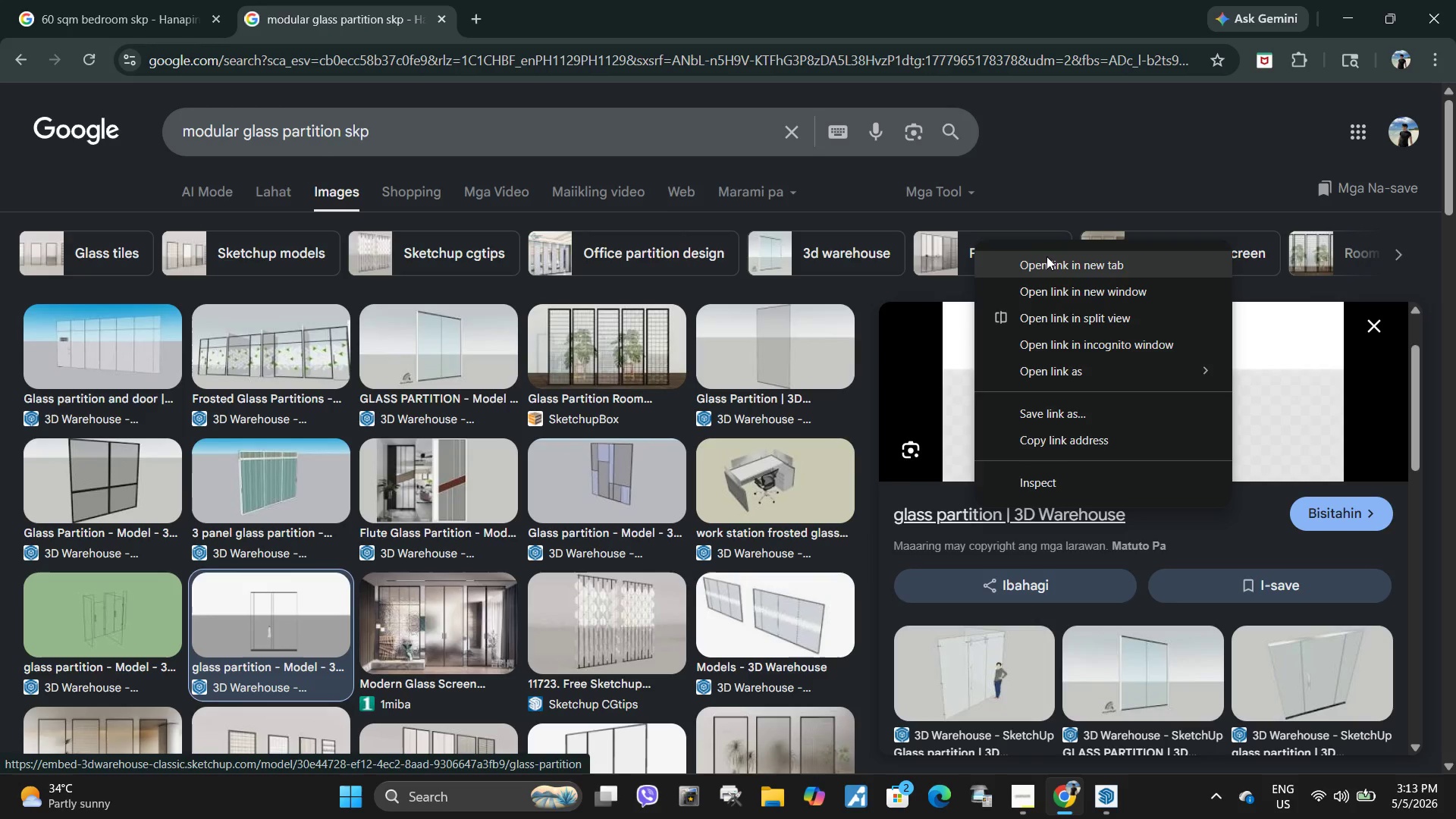 
left_click([1050, 266])
 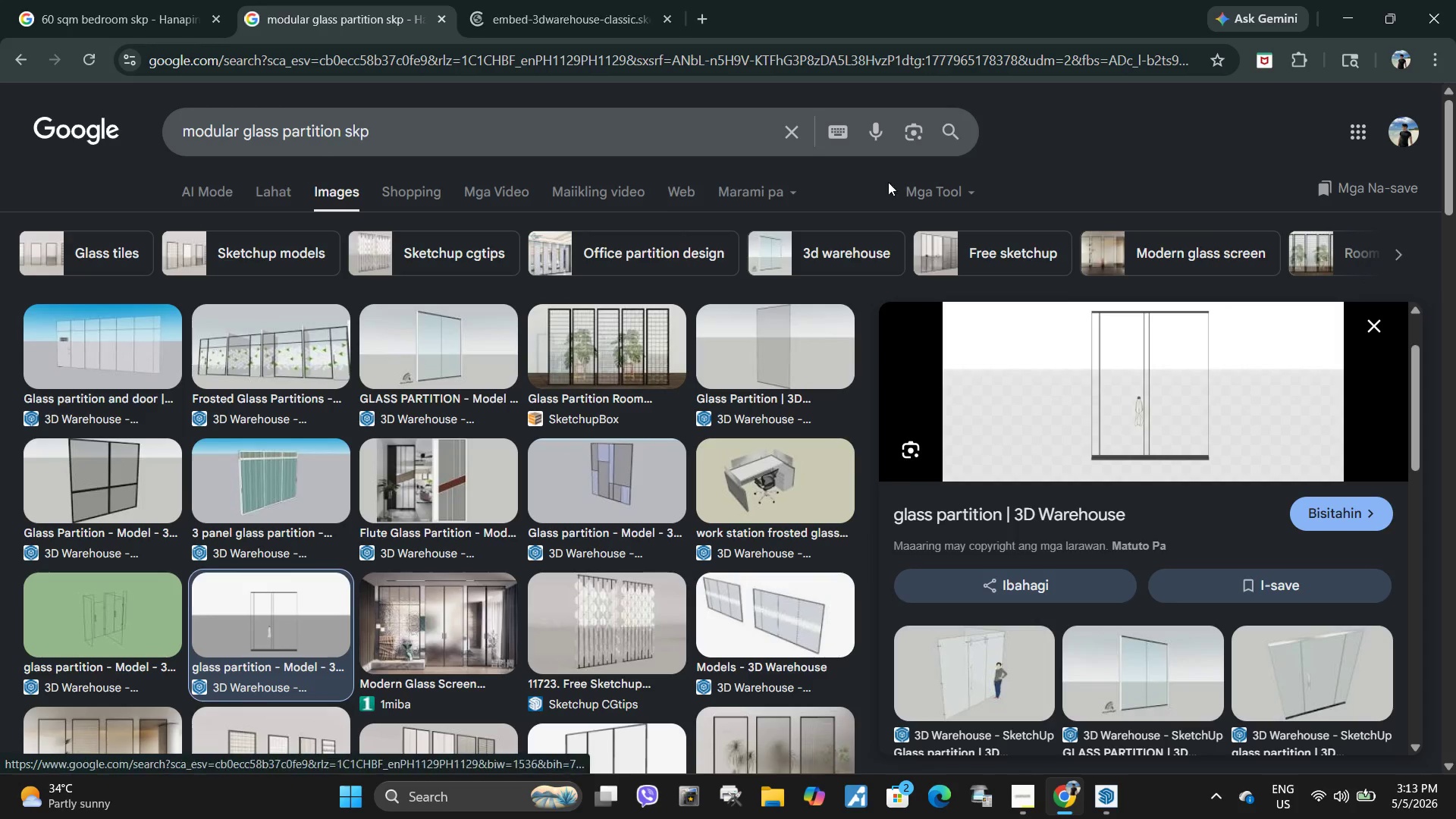 
left_click([562, 0])
 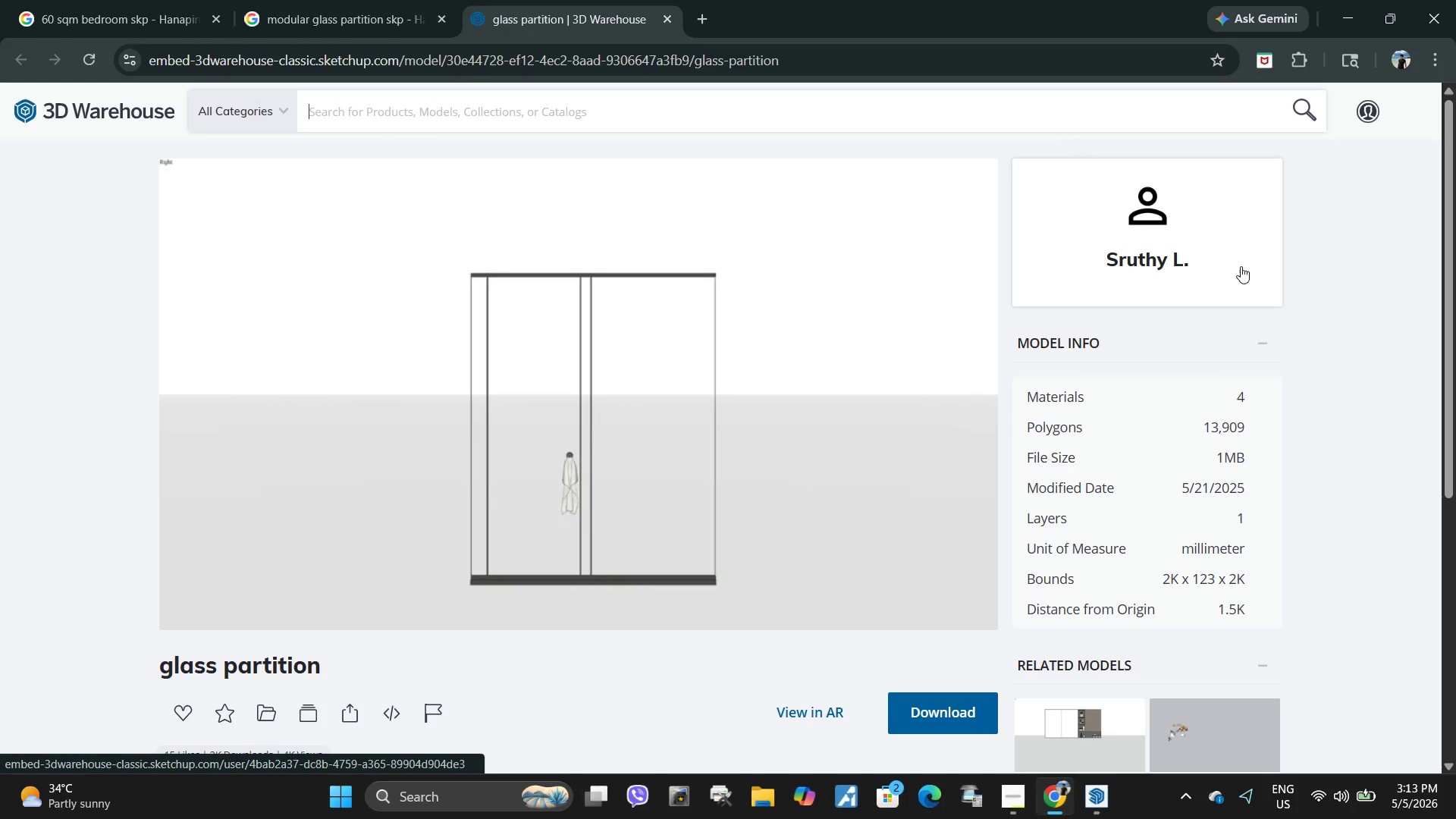 
scroll: coordinate [1158, 293], scroll_direction: up, amount: 1.0
 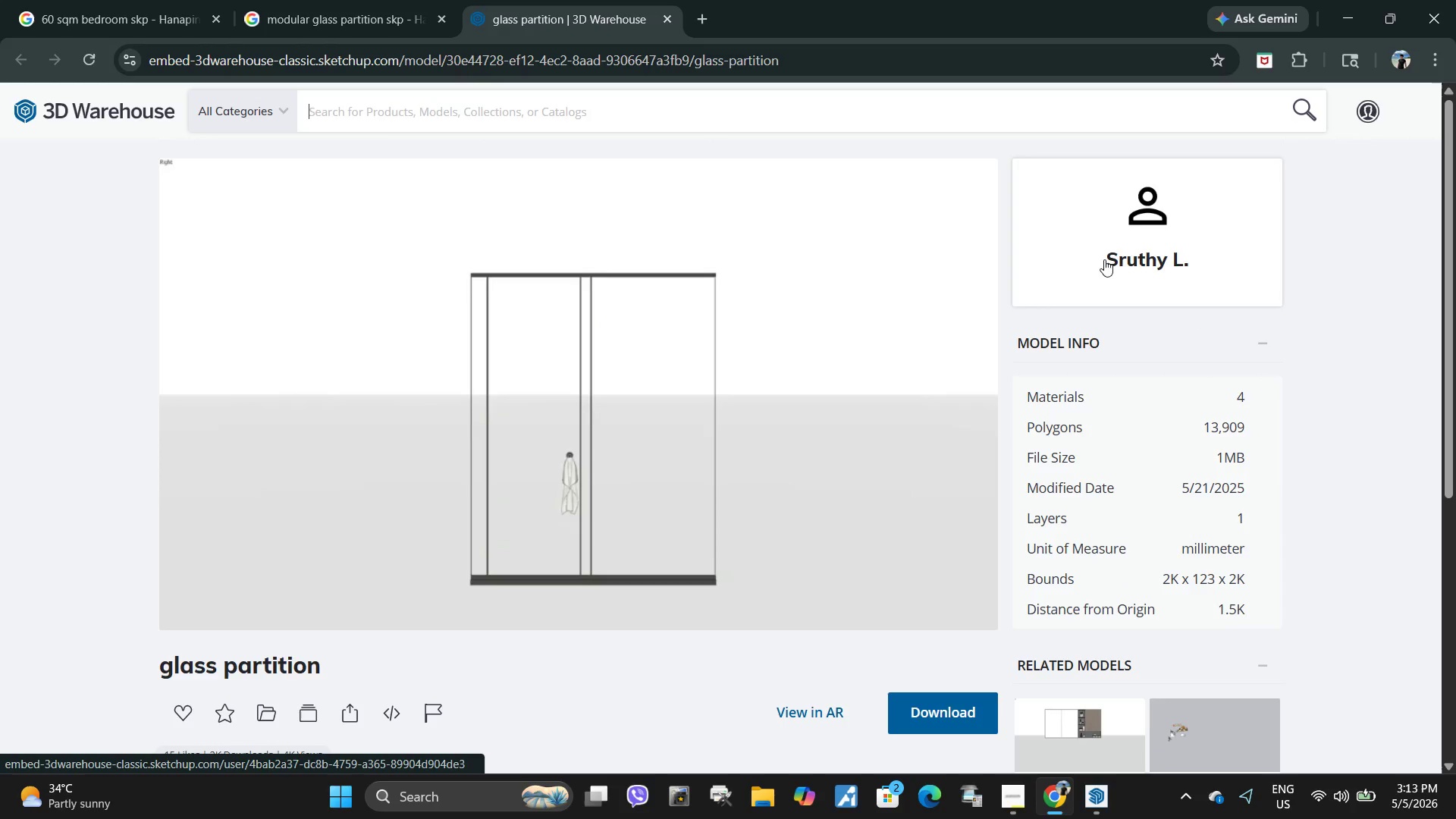 
left_click_drag(start_coordinate=[1093, 259], to_coordinate=[1170, 254])
 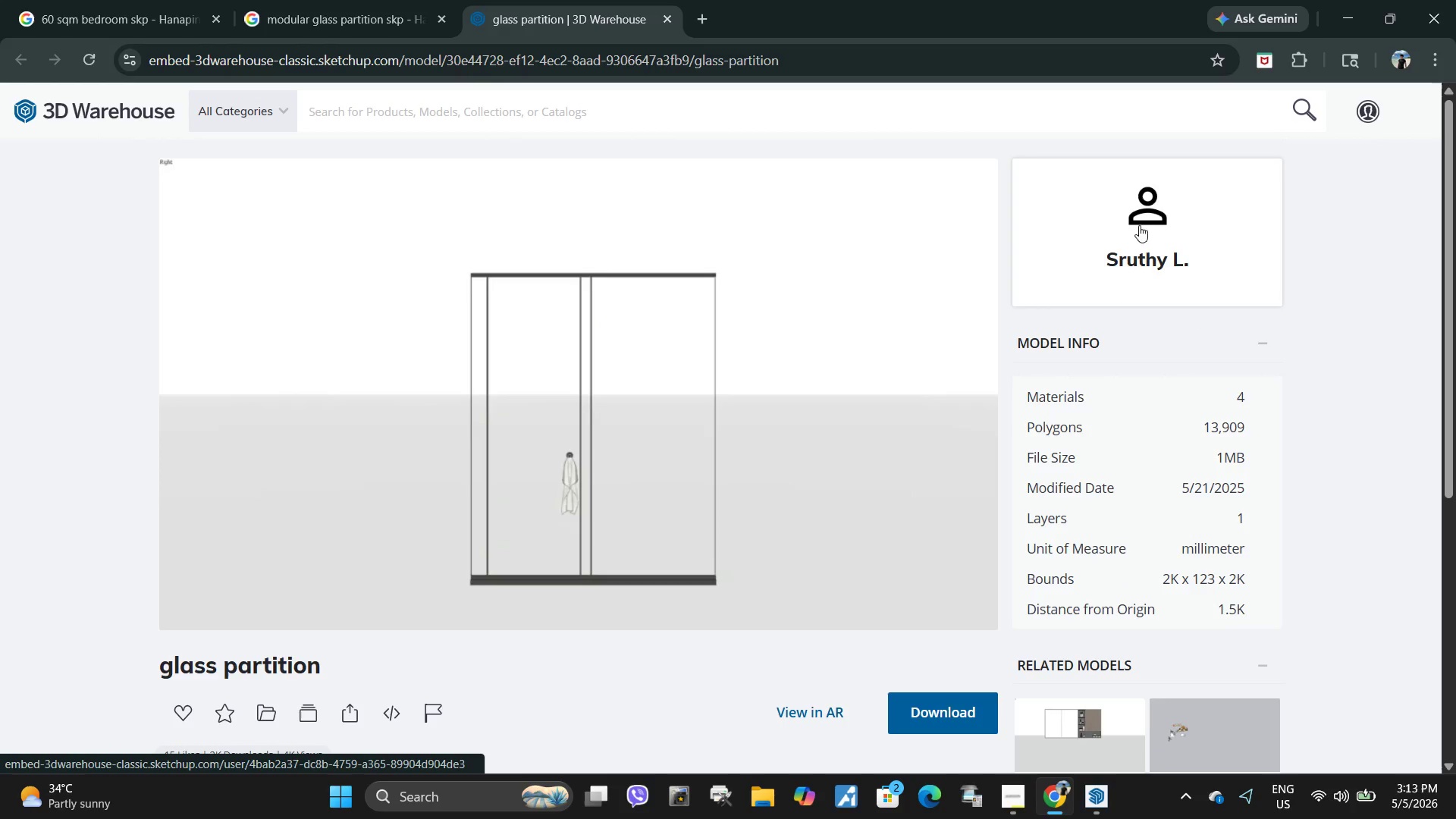 
left_click([1131, 236])
 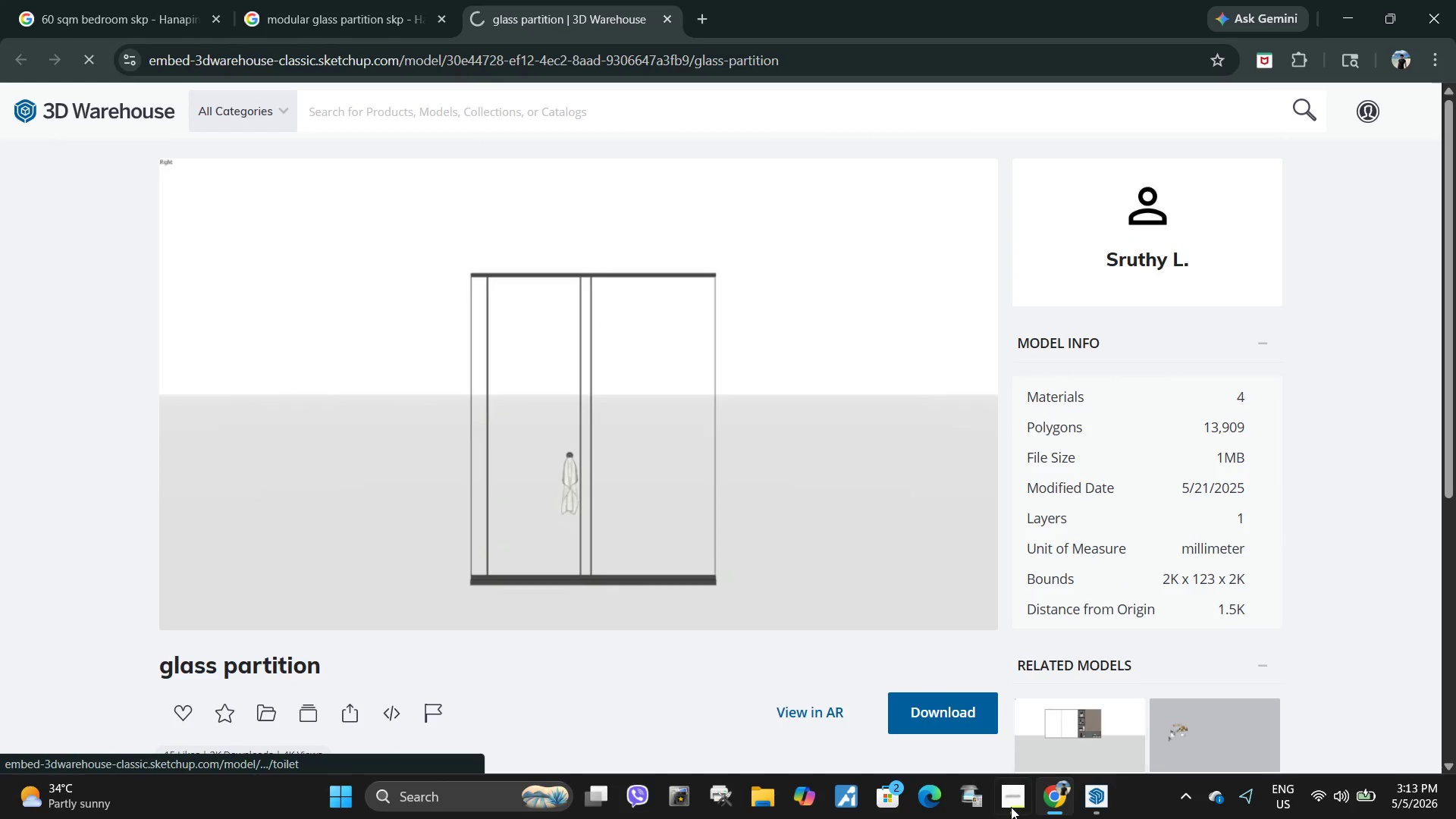 
left_click([1009, 811])